 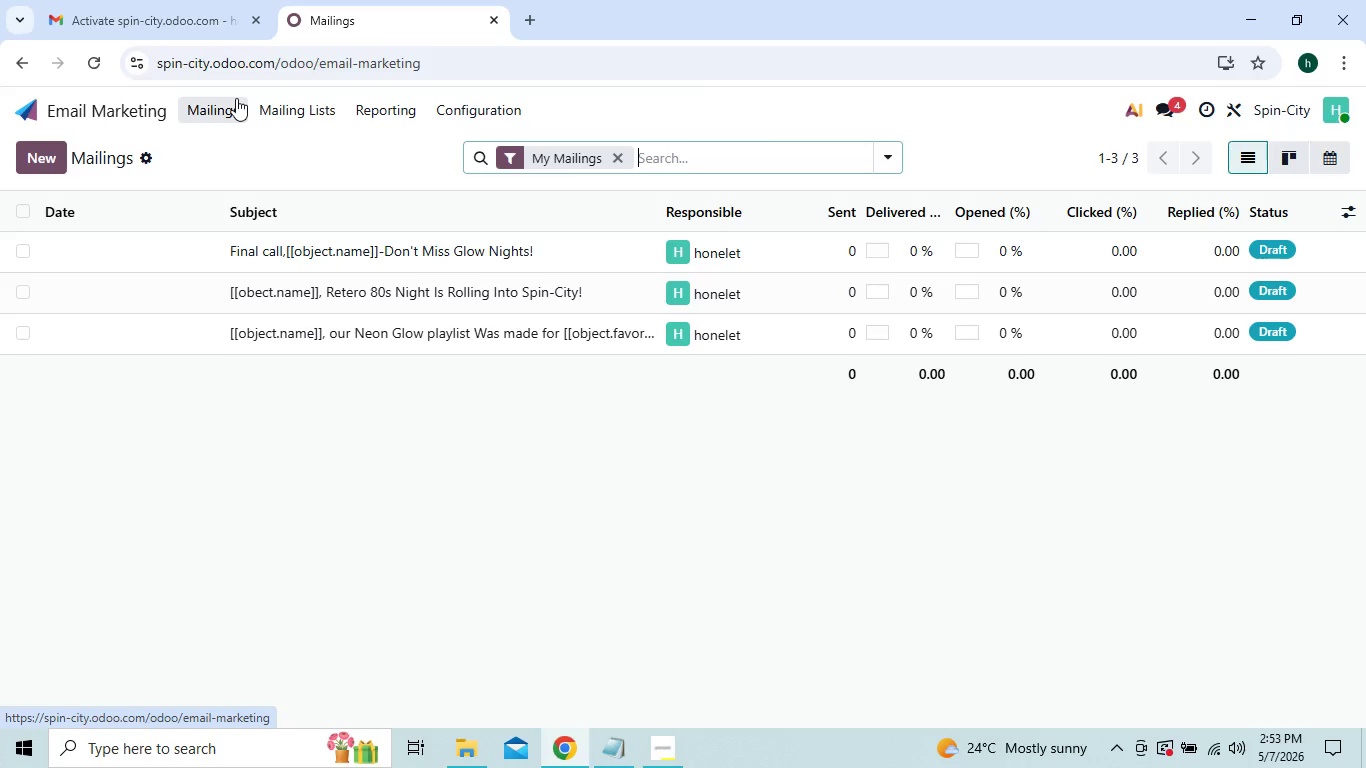 
double_click([320, 445])
 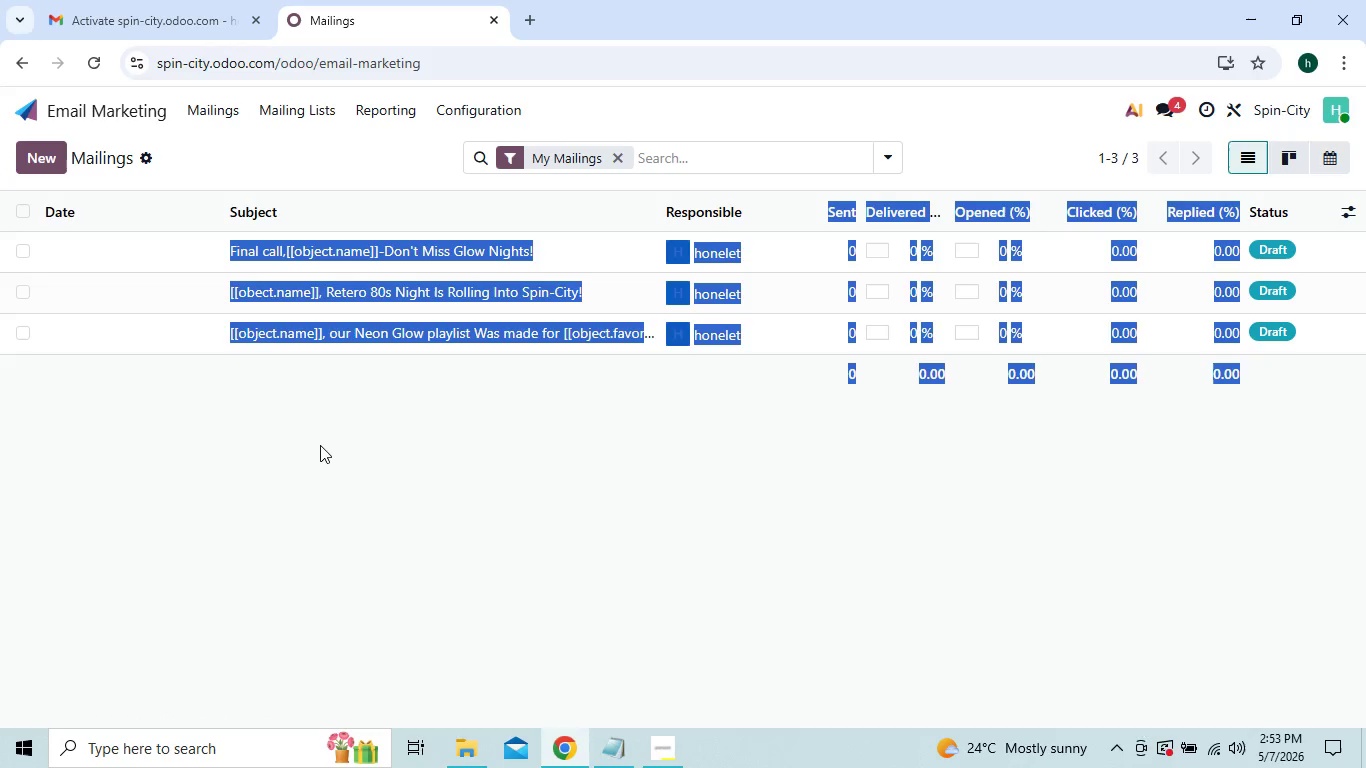 
triple_click([320, 445])
 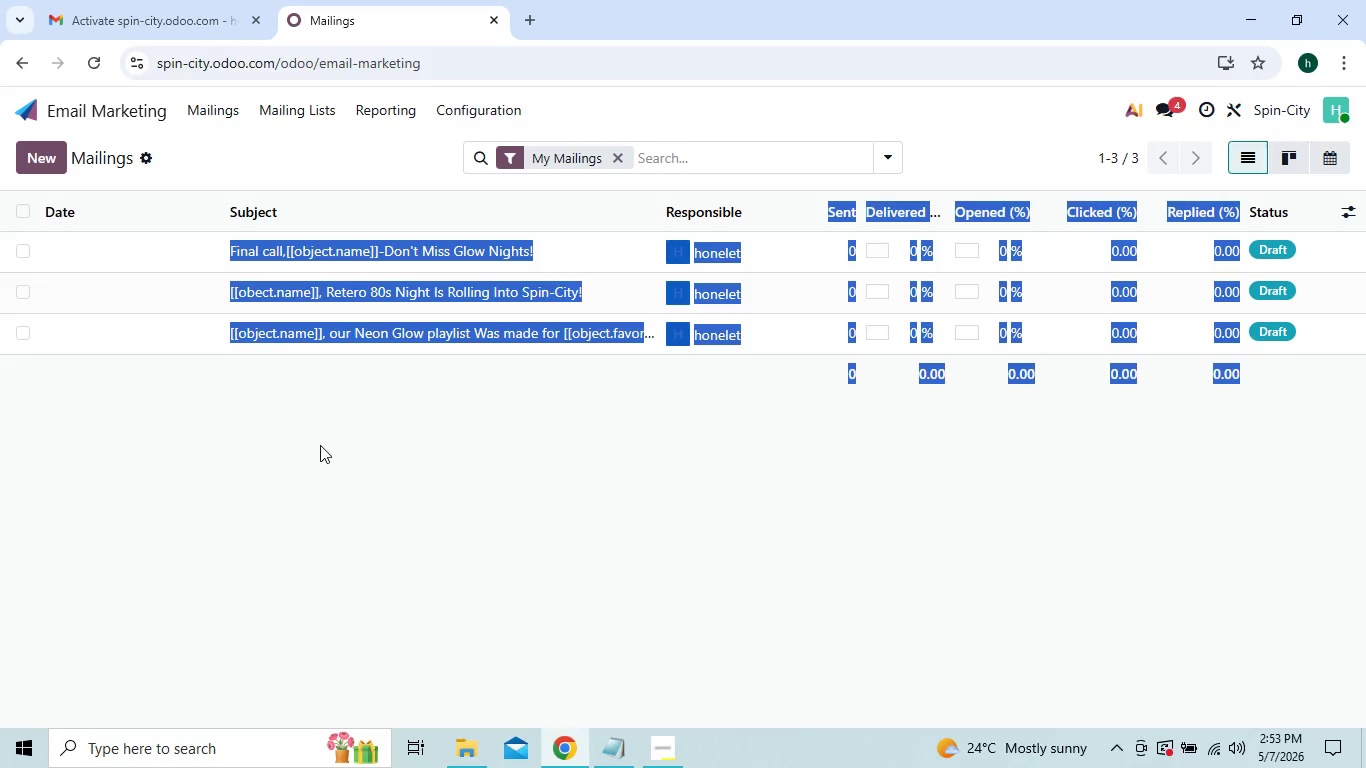 
triple_click([320, 445])
 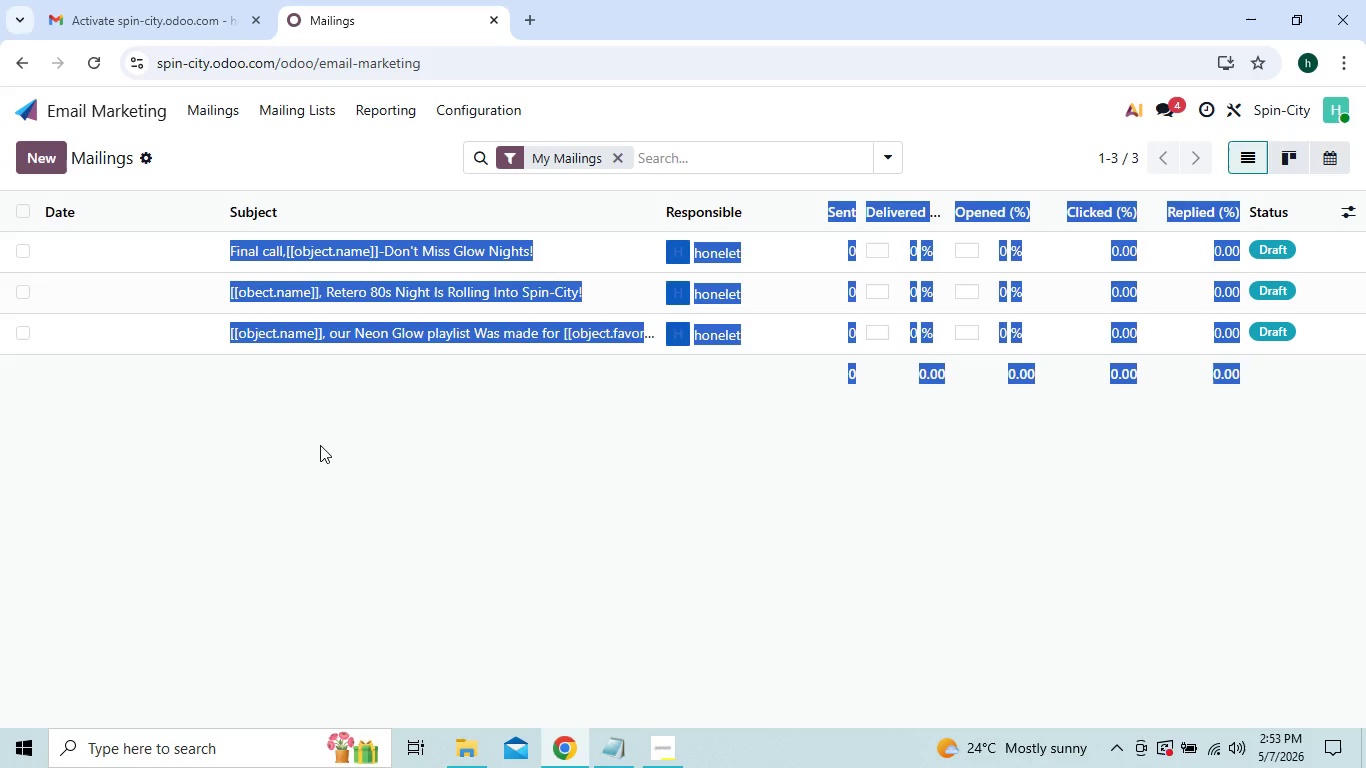 
triple_click([320, 445])
 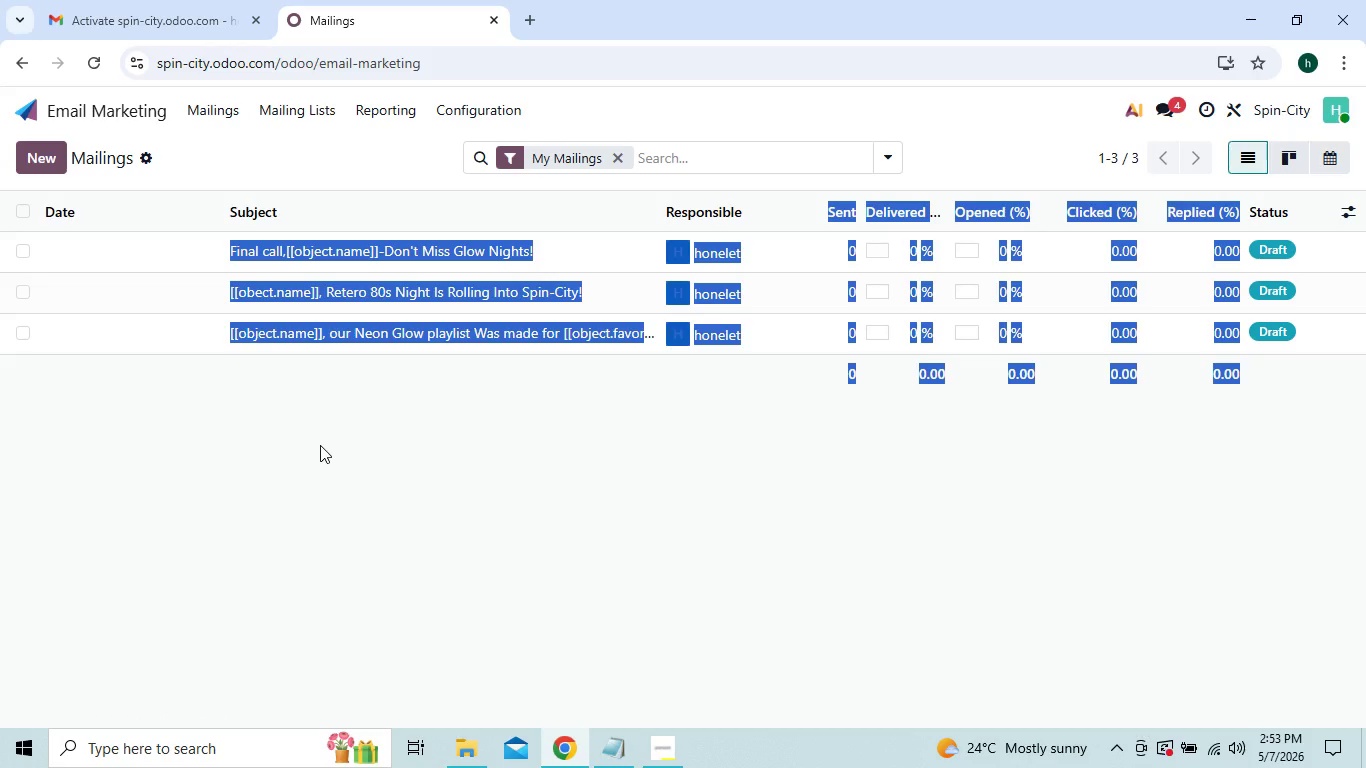 
triple_click([320, 445])
 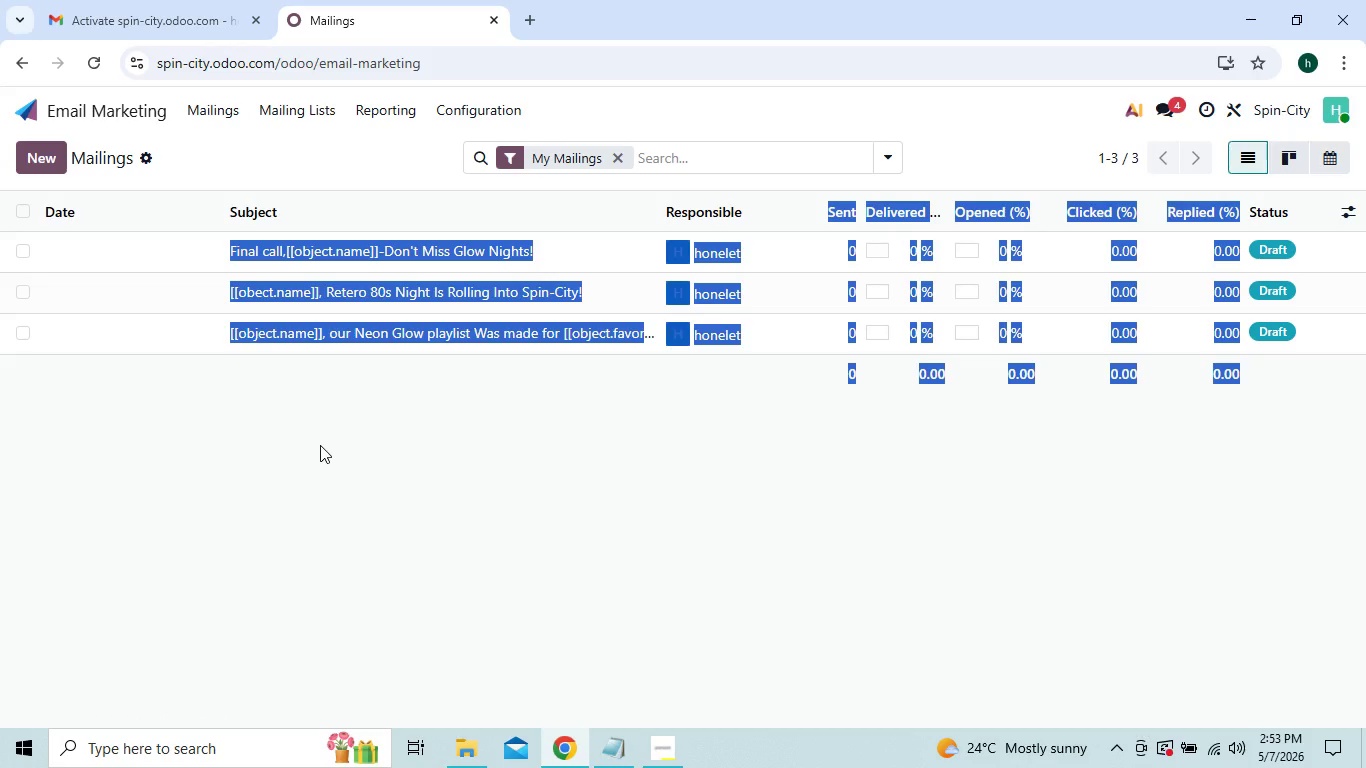 
left_click([320, 445])
 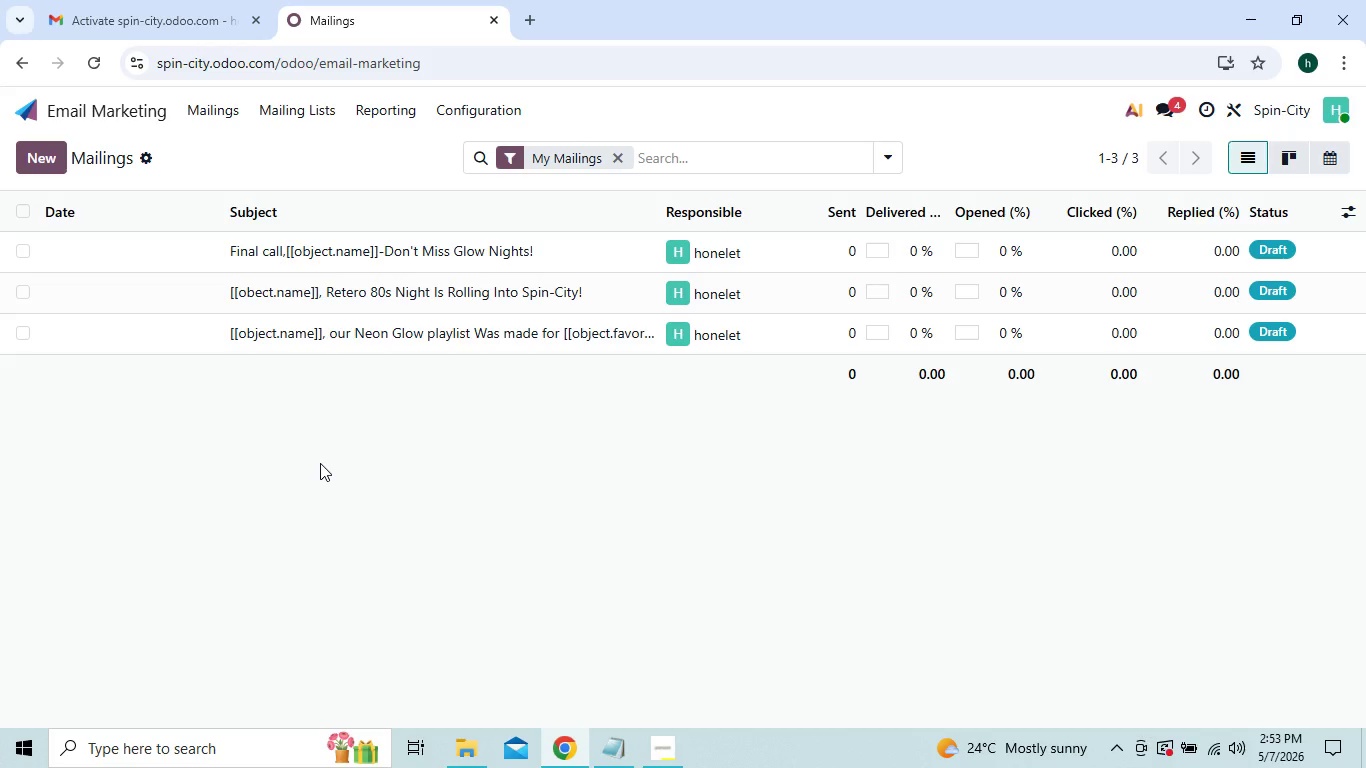 
double_click([320, 463])
 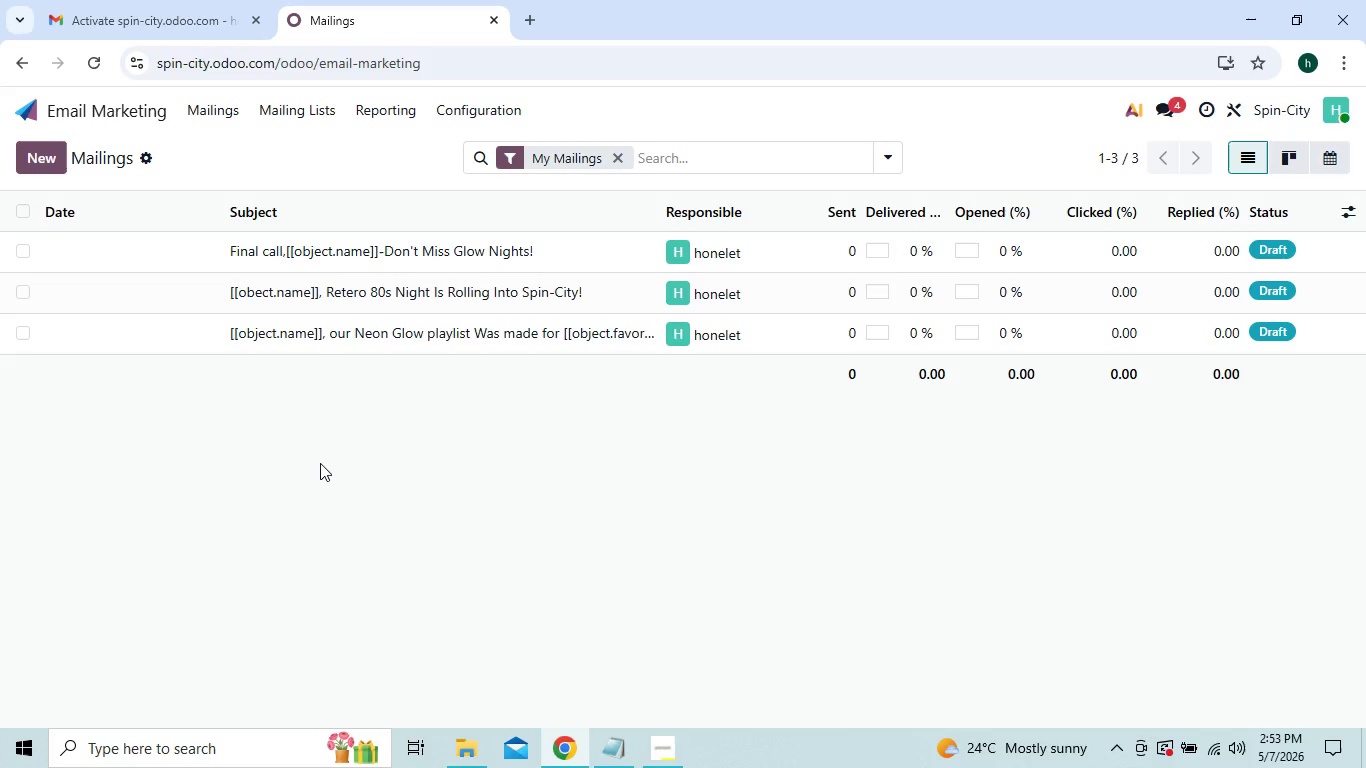 
double_click([320, 463])
 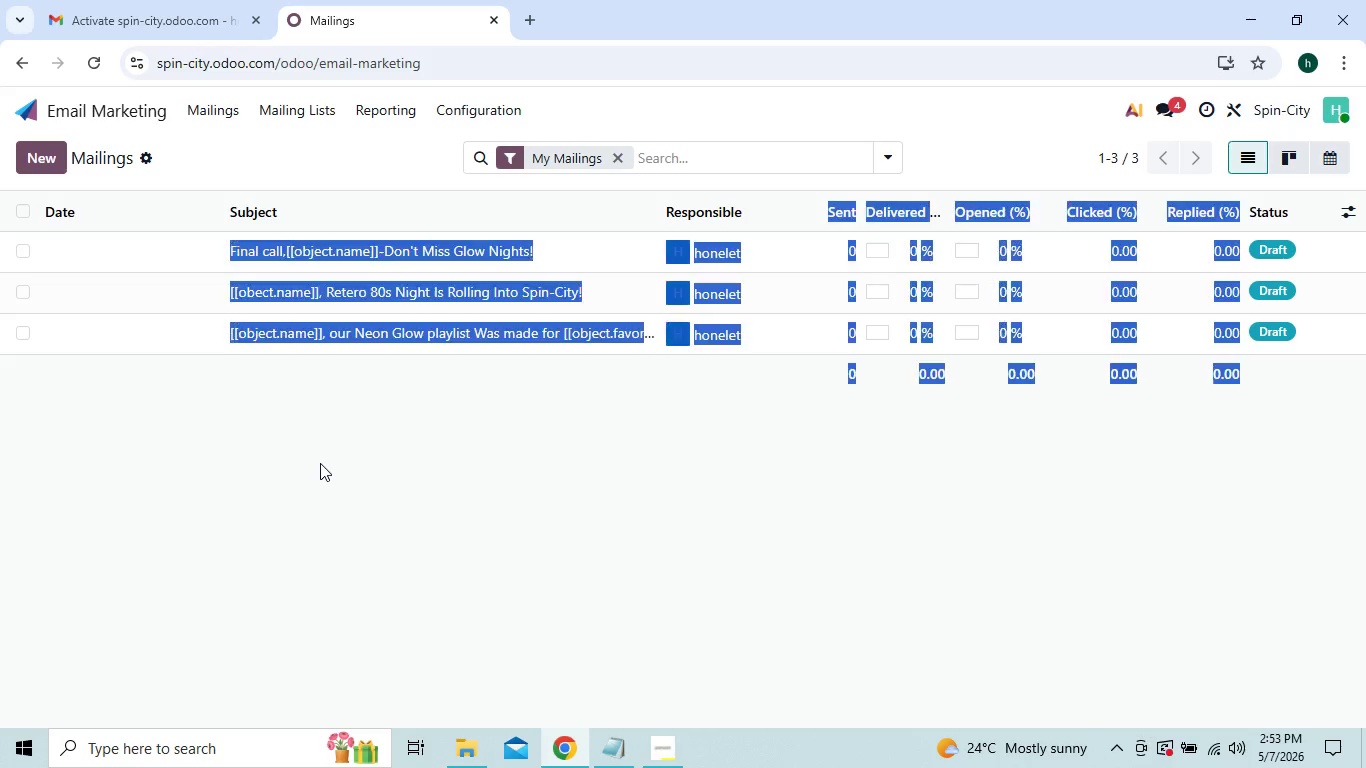 
triple_click([320, 463])
 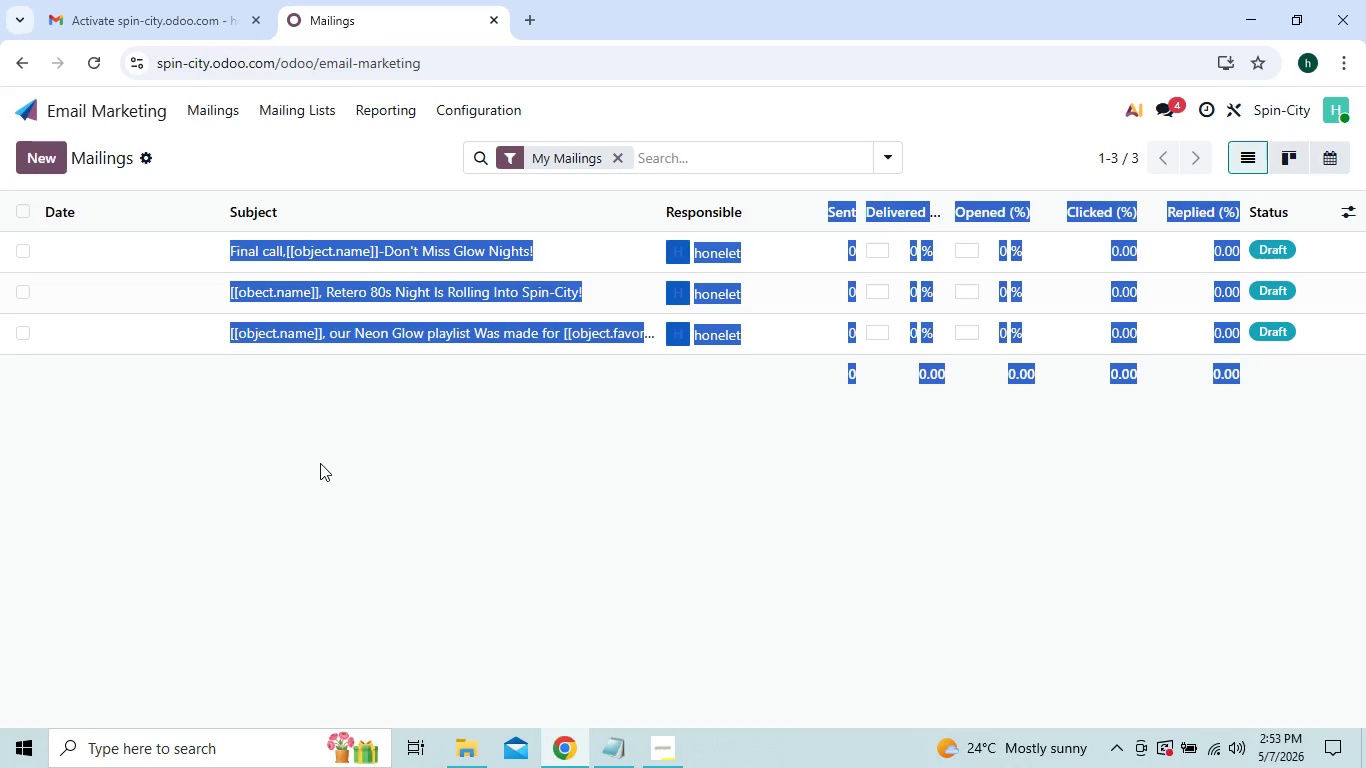 
triple_click([320, 463])
 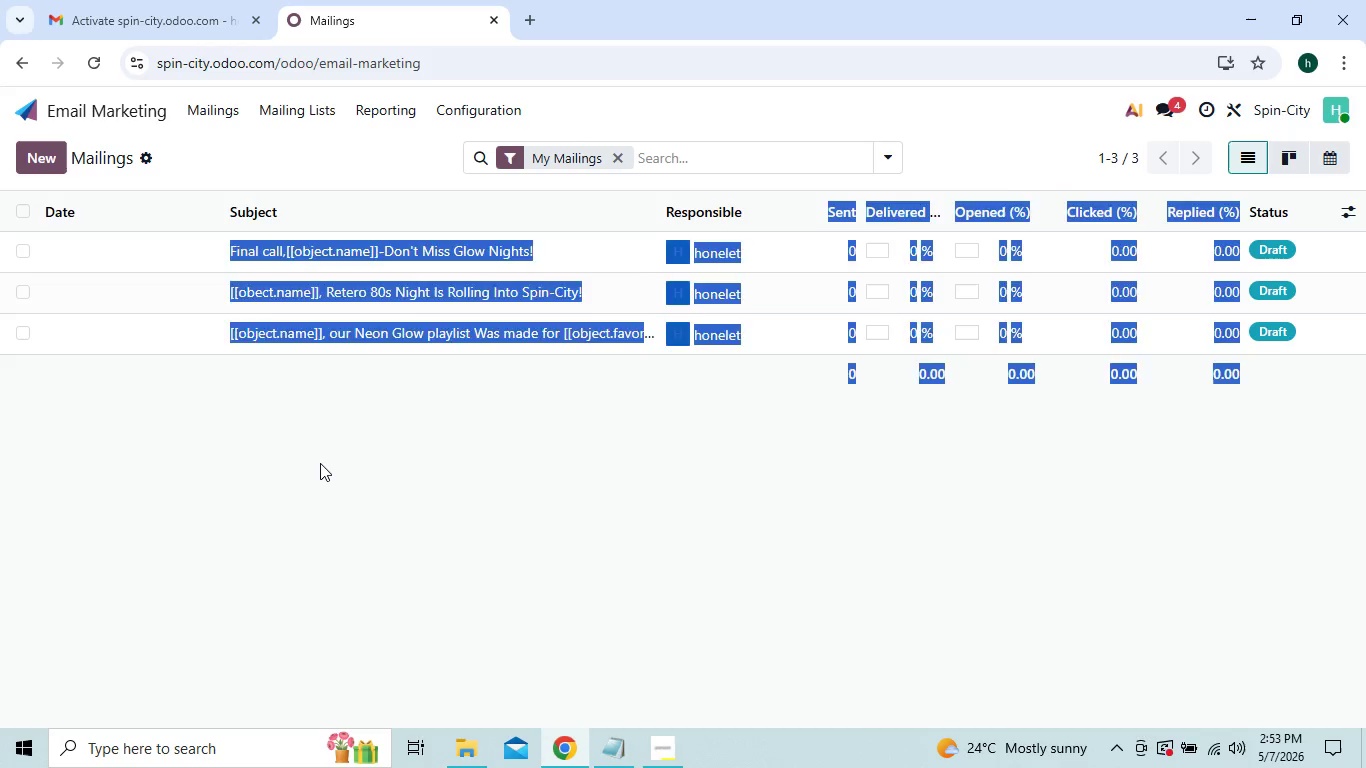 
double_click([320, 463])
 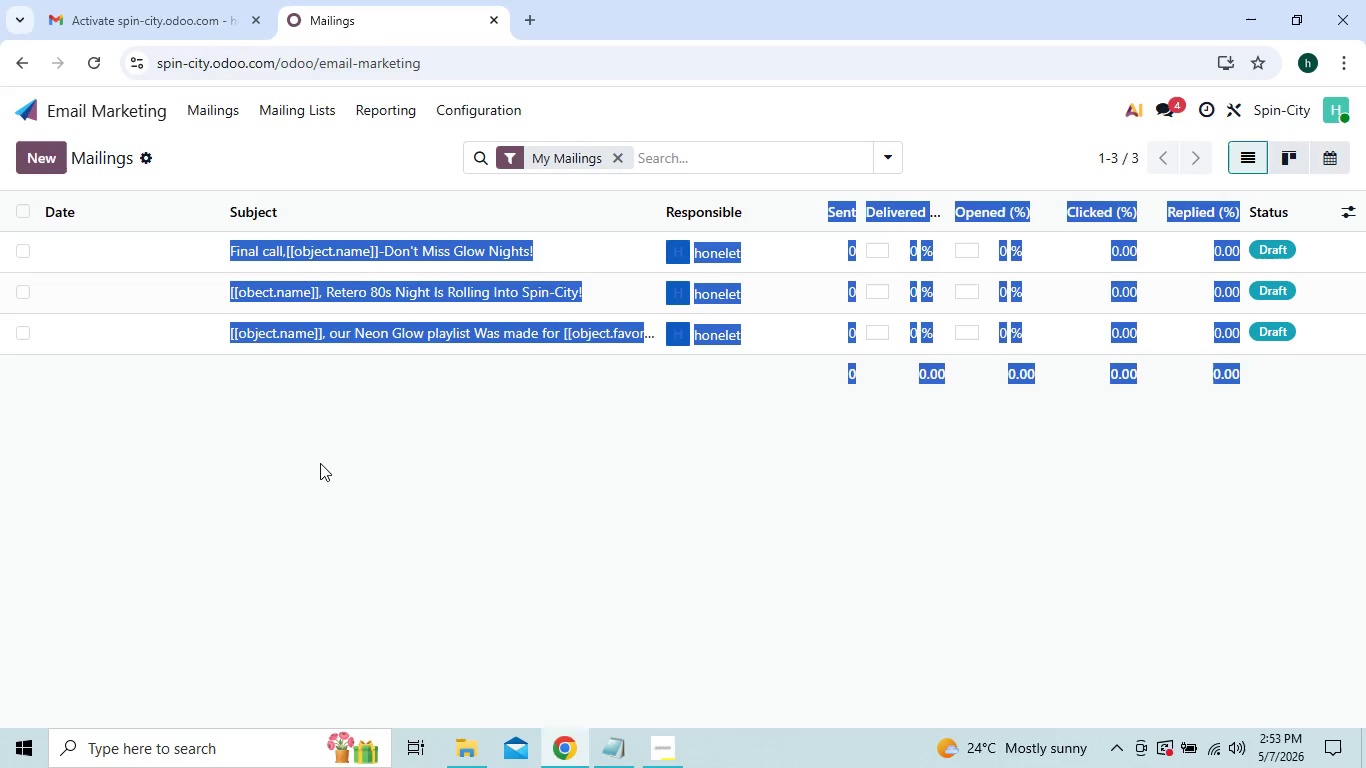 
triple_click([320, 463])
 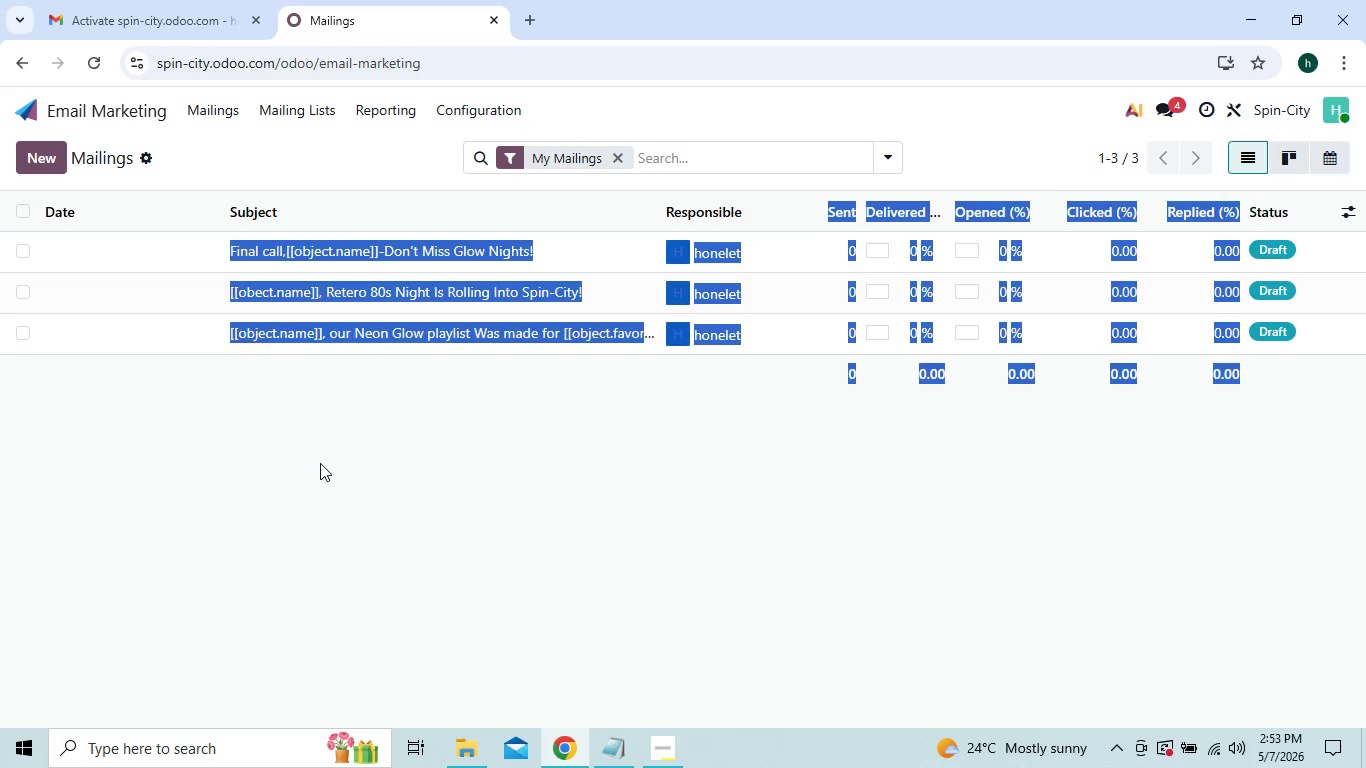 
double_click([320, 463])
 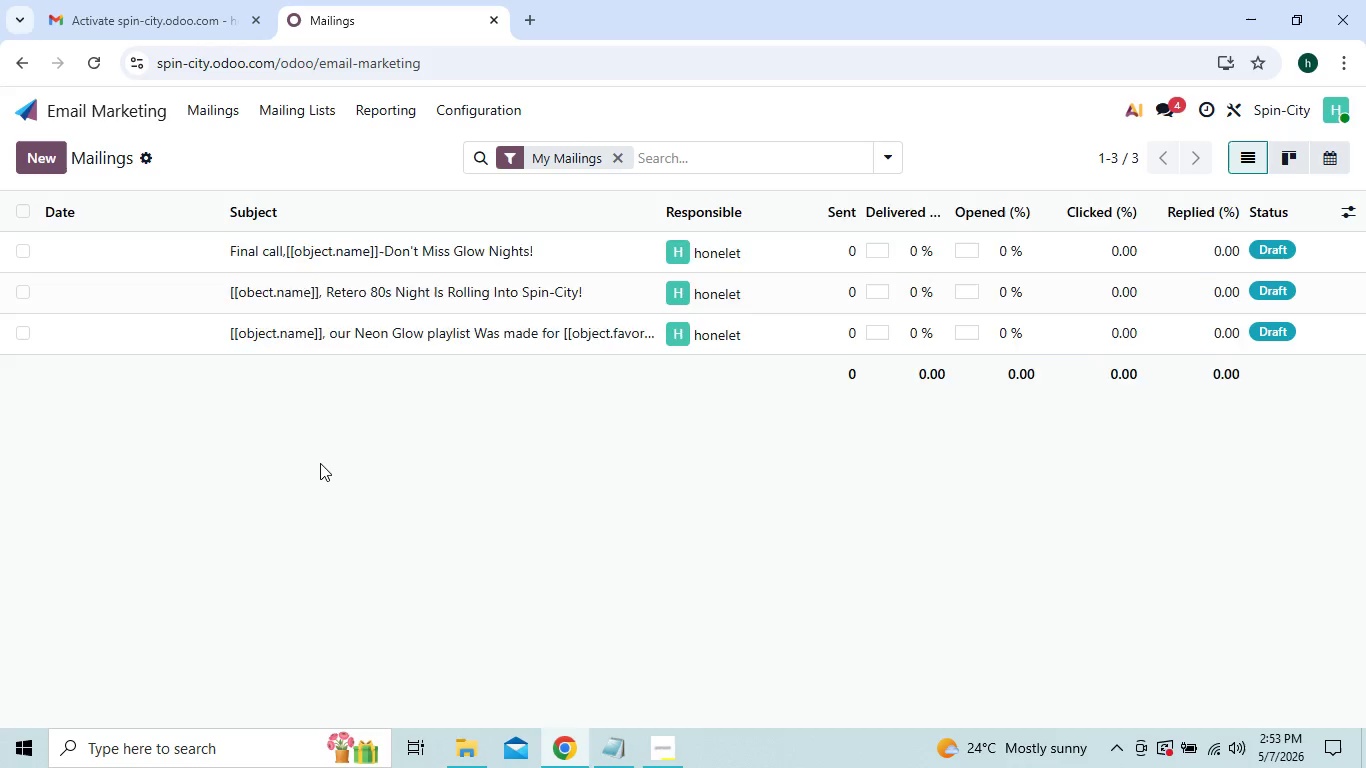 
triple_click([320, 463])
 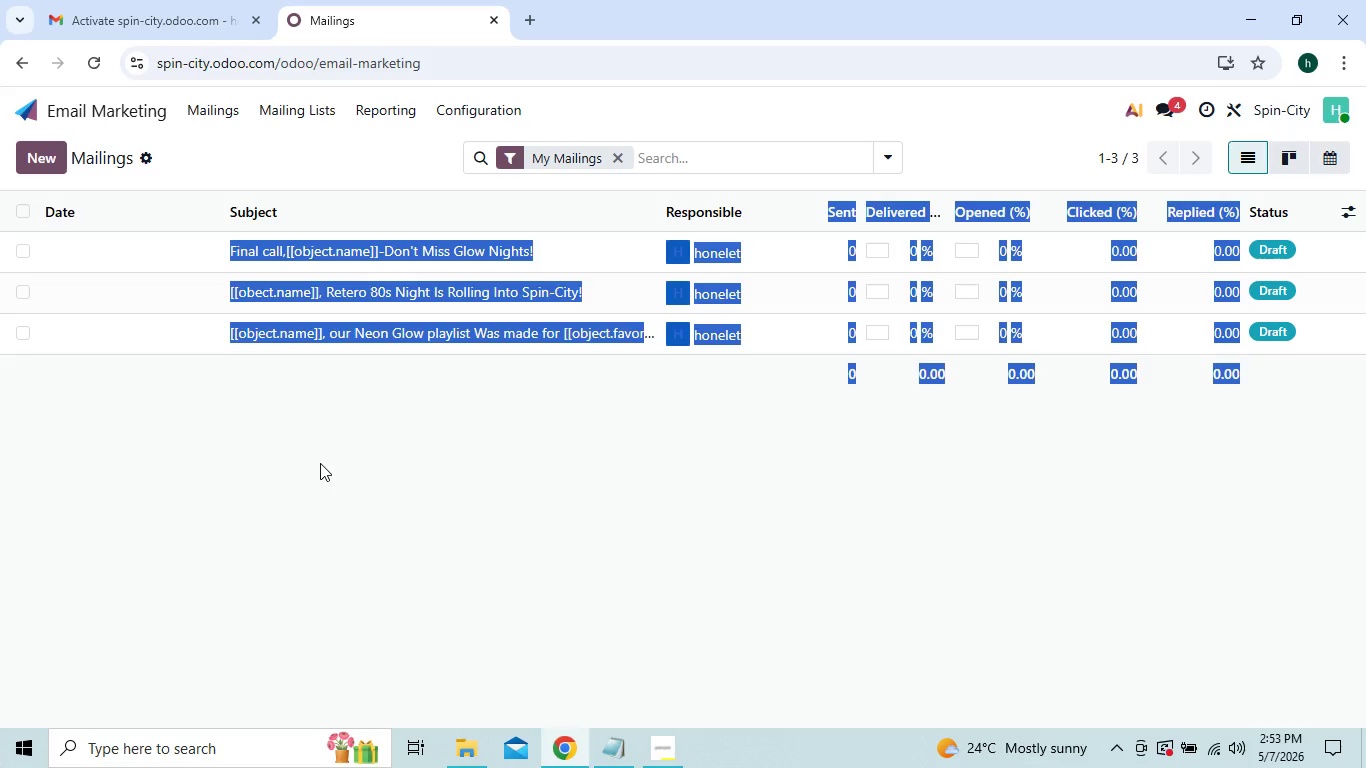 
left_click([320, 463])
 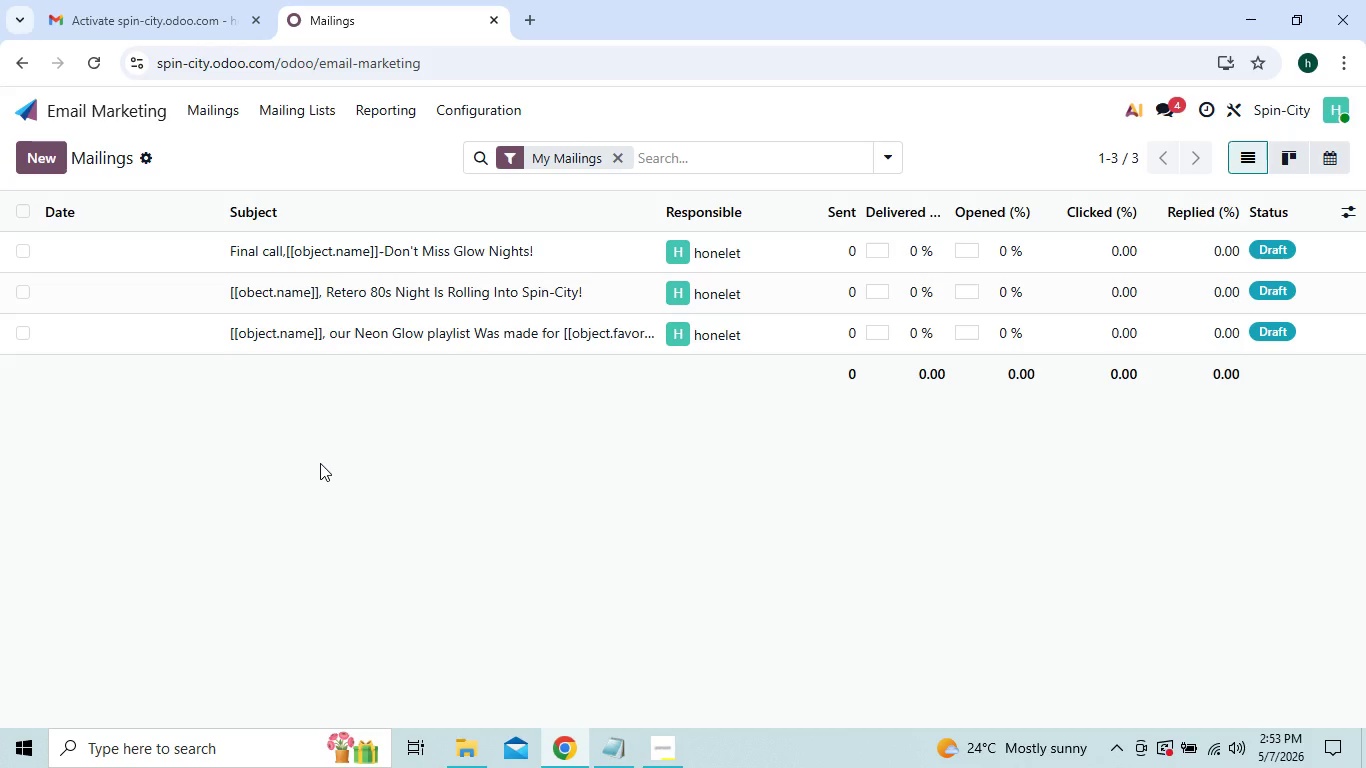 
double_click([320, 463])
 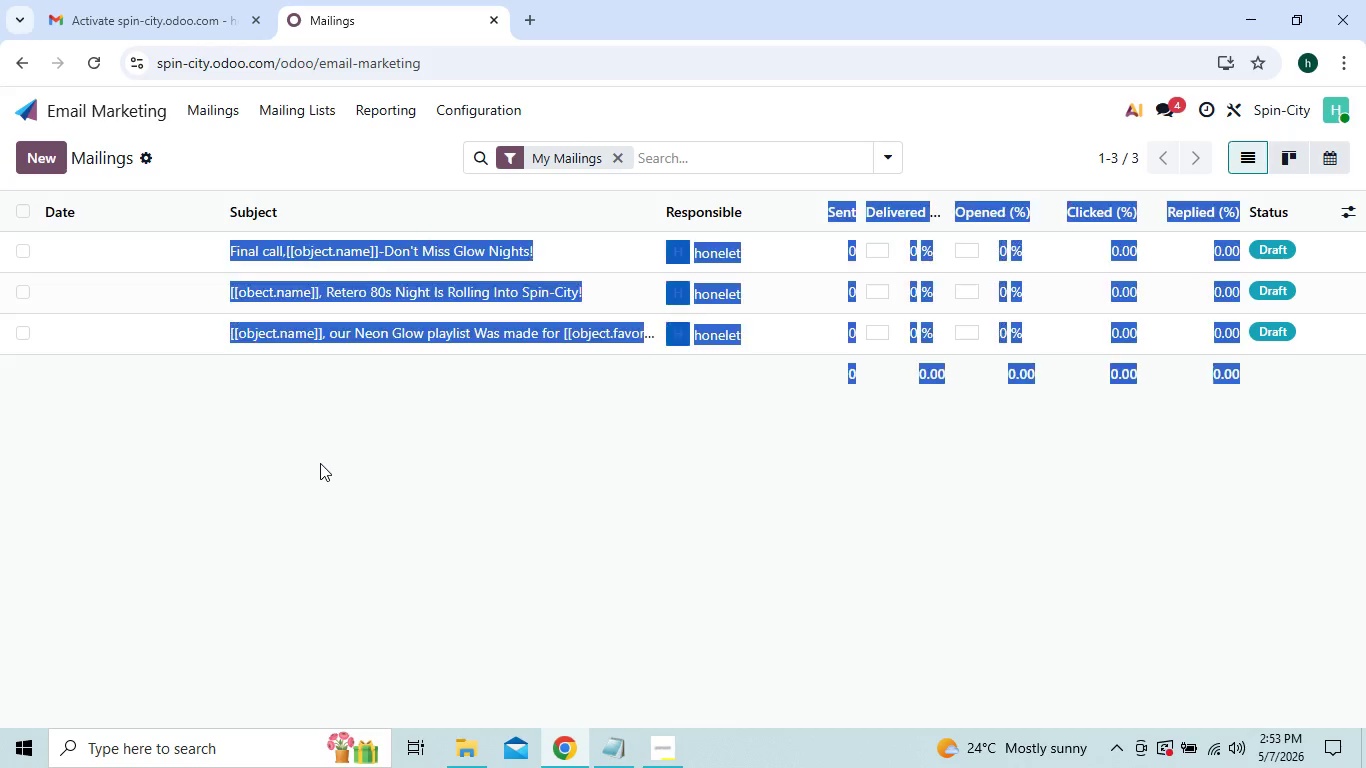 
triple_click([320, 463])
 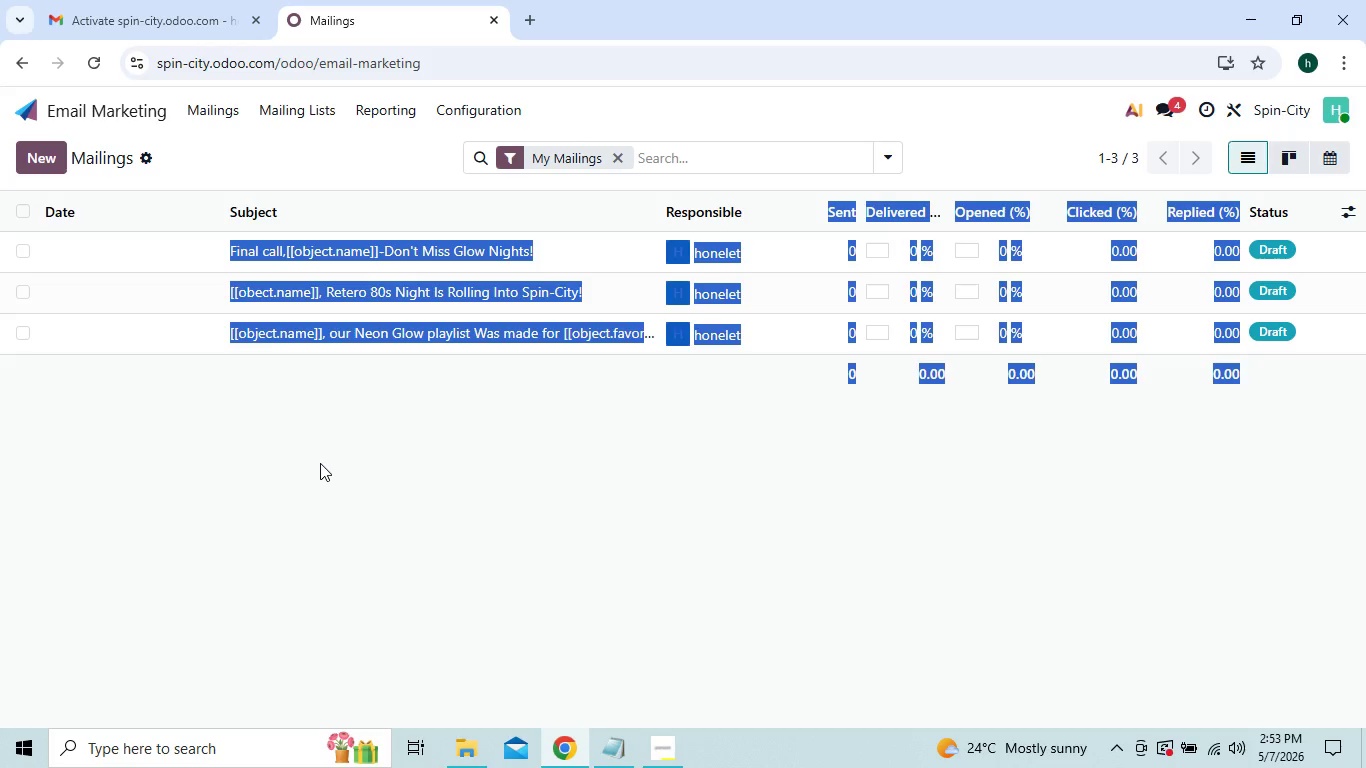 
triple_click([320, 463])
 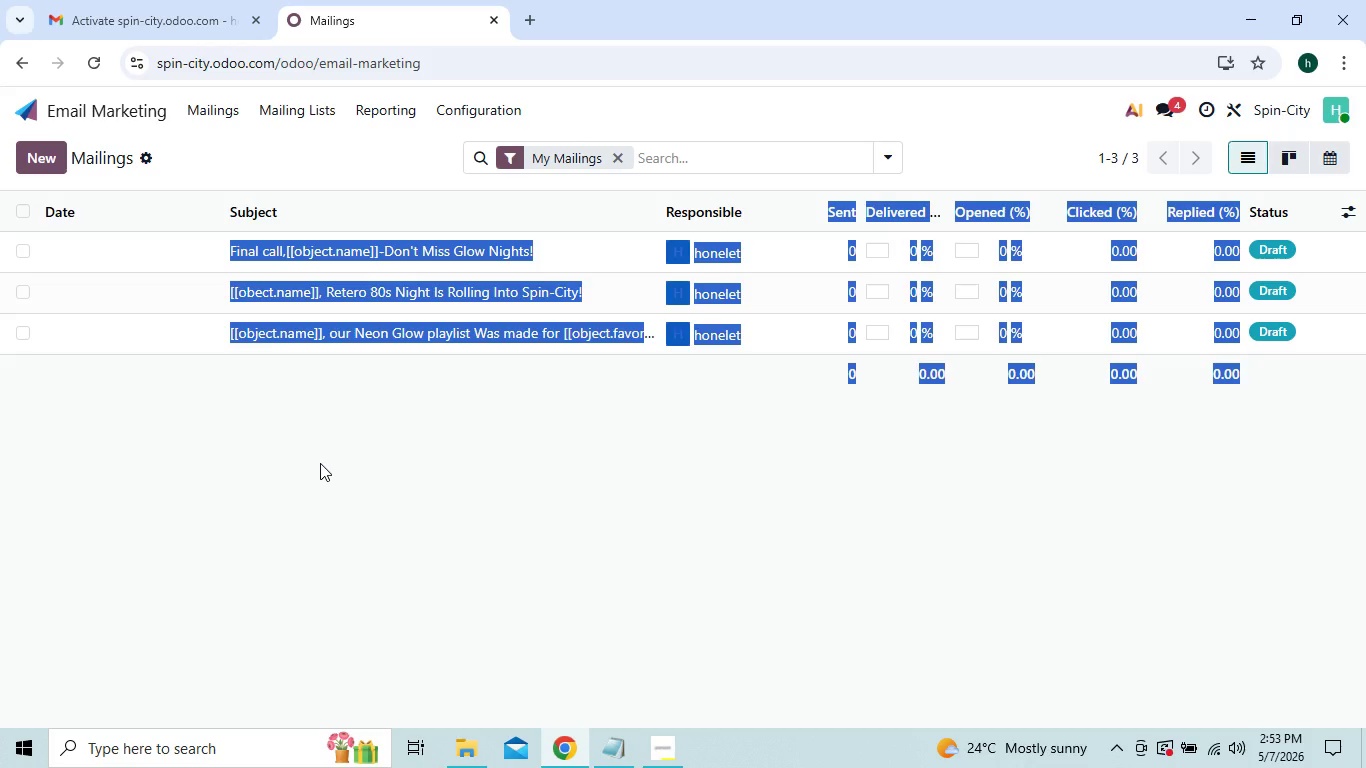 
triple_click([320, 463])
 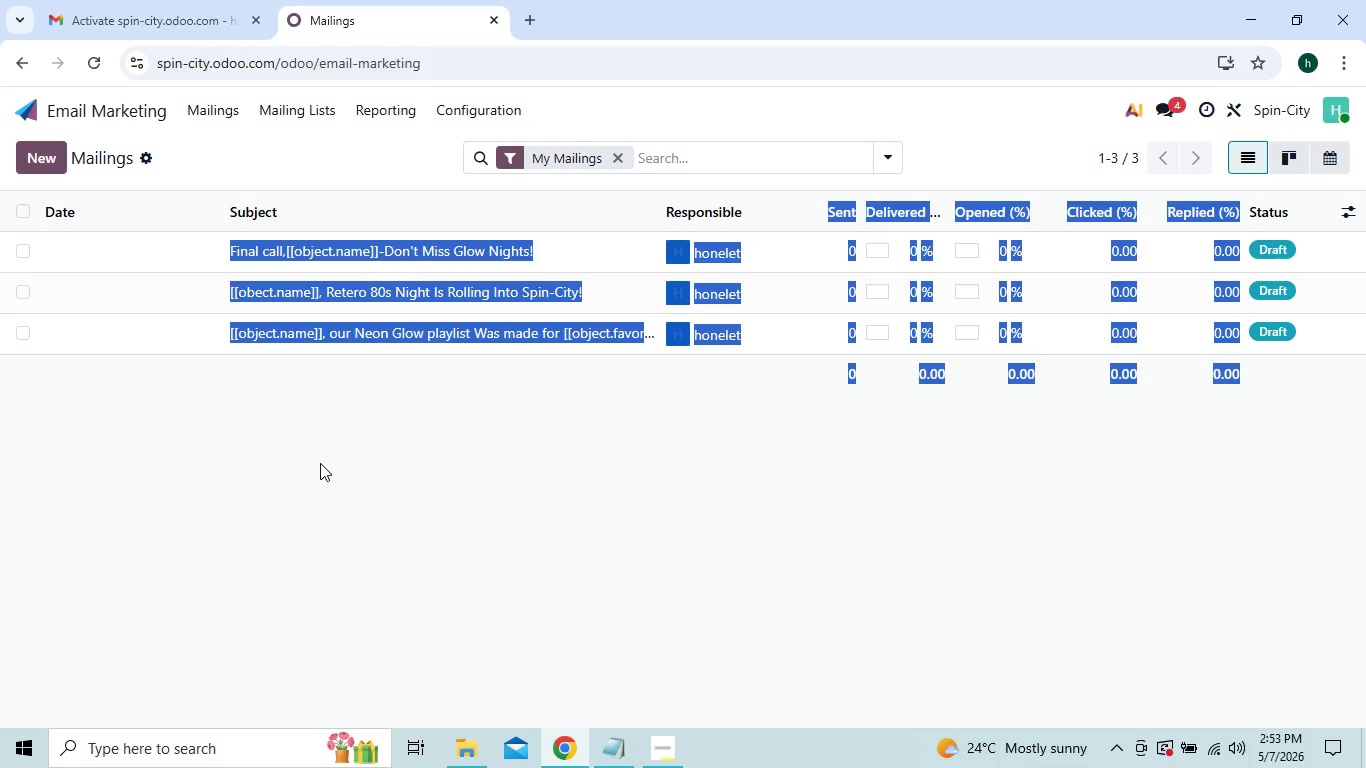 
triple_click([320, 463])
 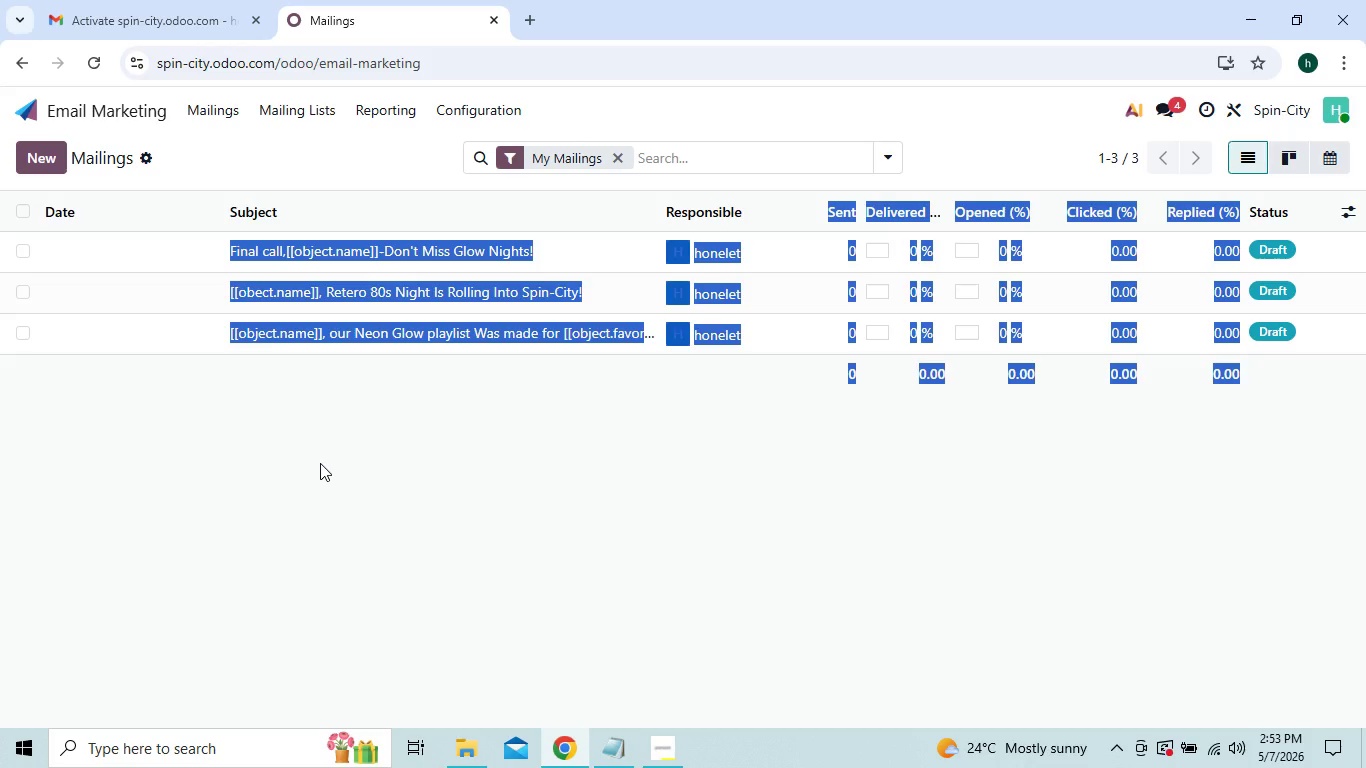 
triple_click([320, 463])
 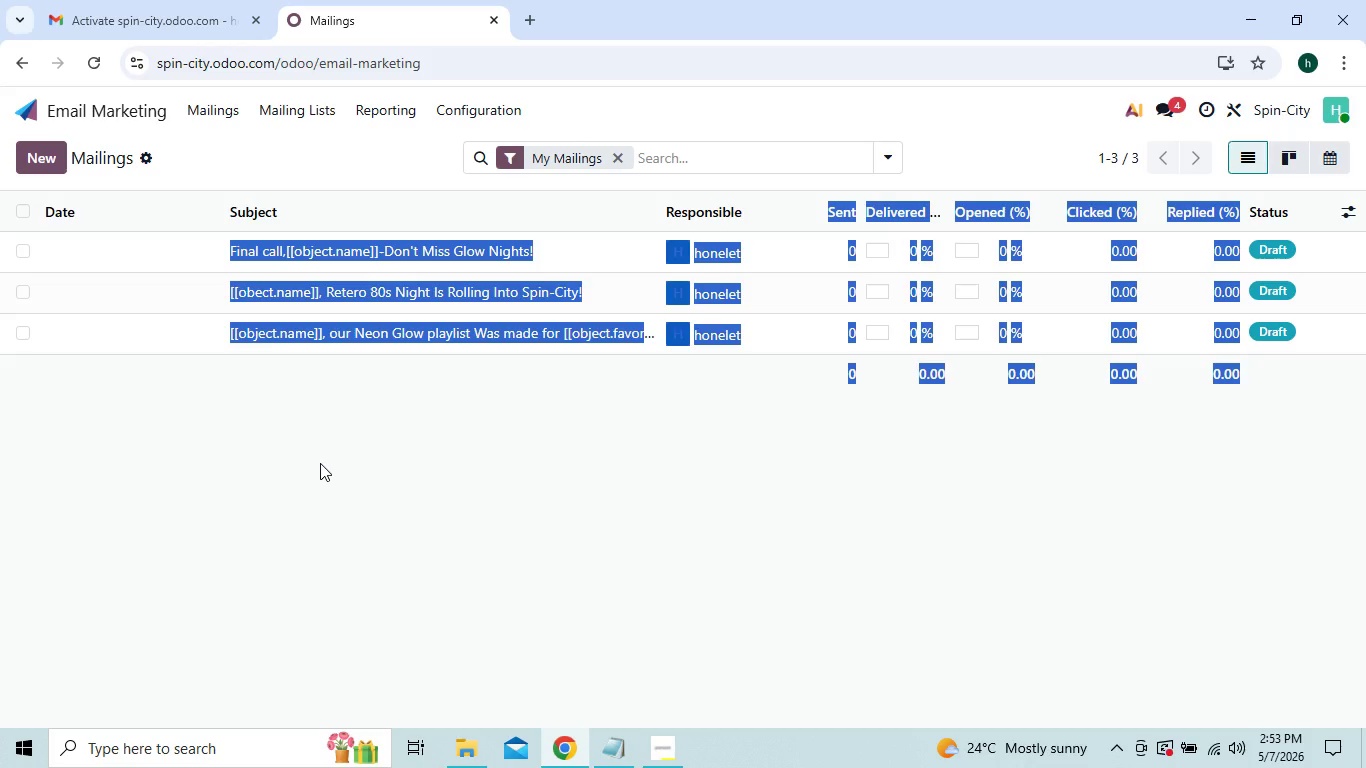 
triple_click([320, 463])
 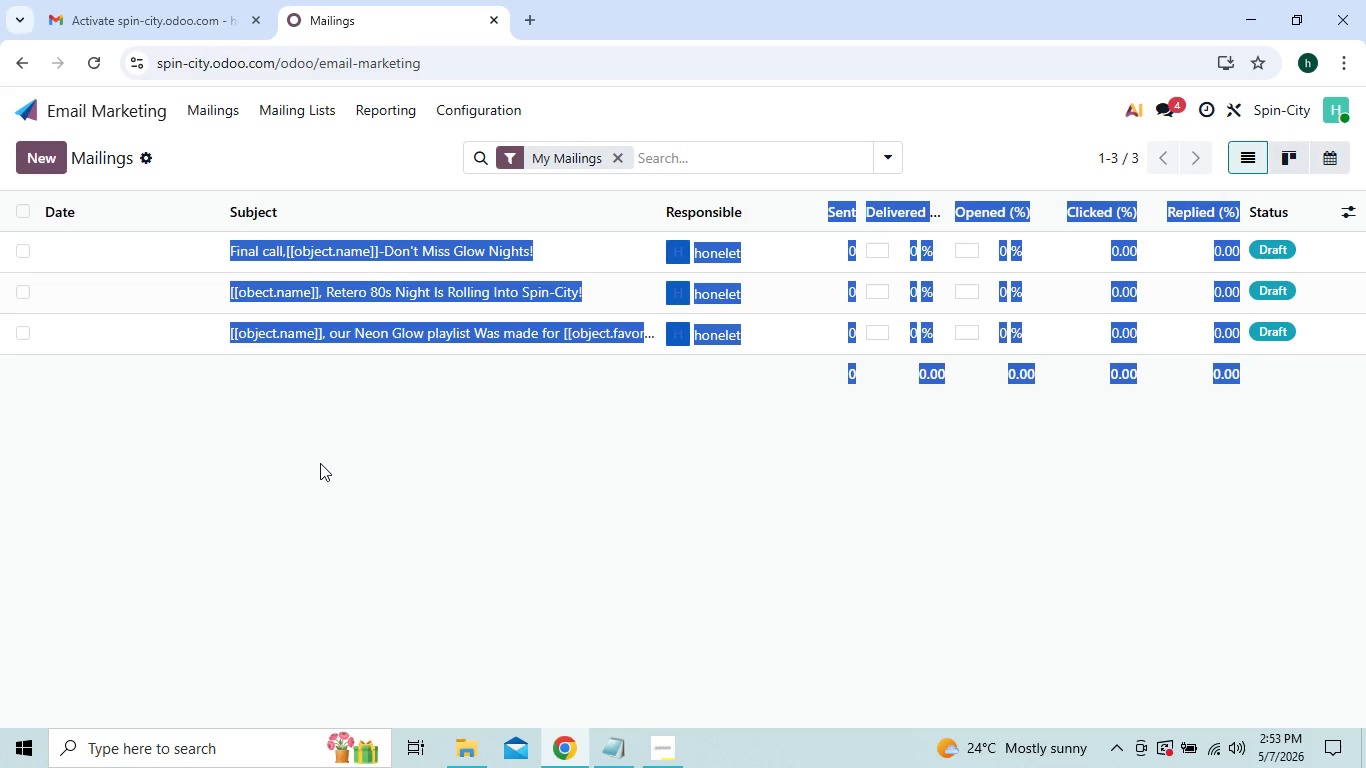 
triple_click([320, 463])
 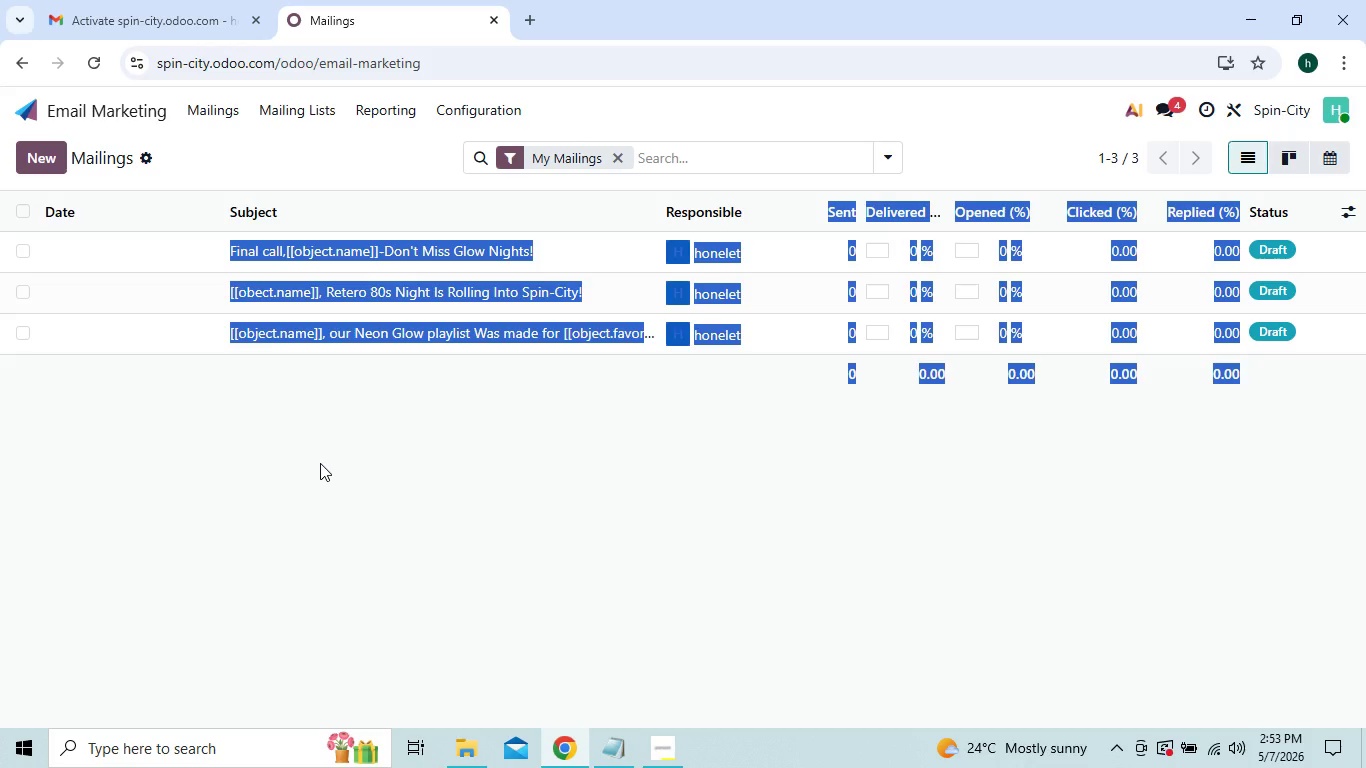 
triple_click([320, 463])
 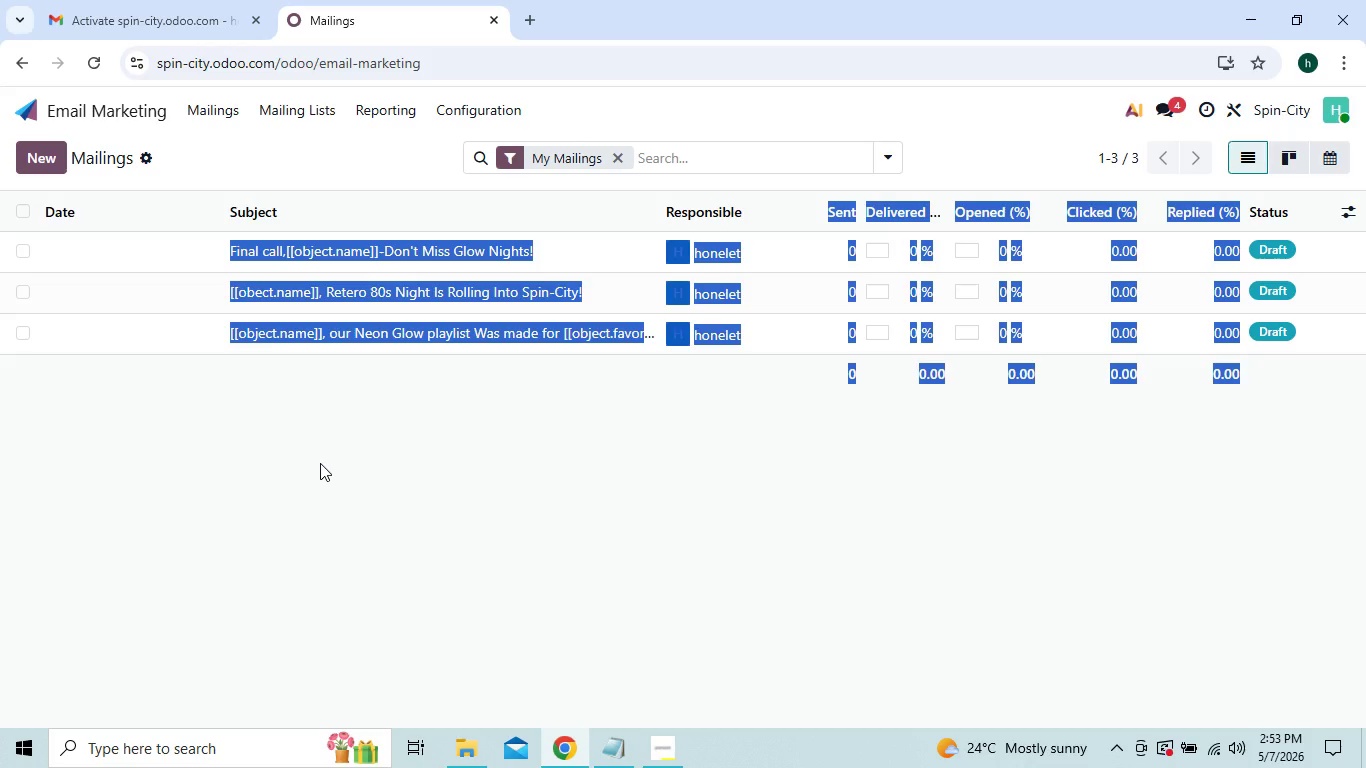 
triple_click([320, 463])
 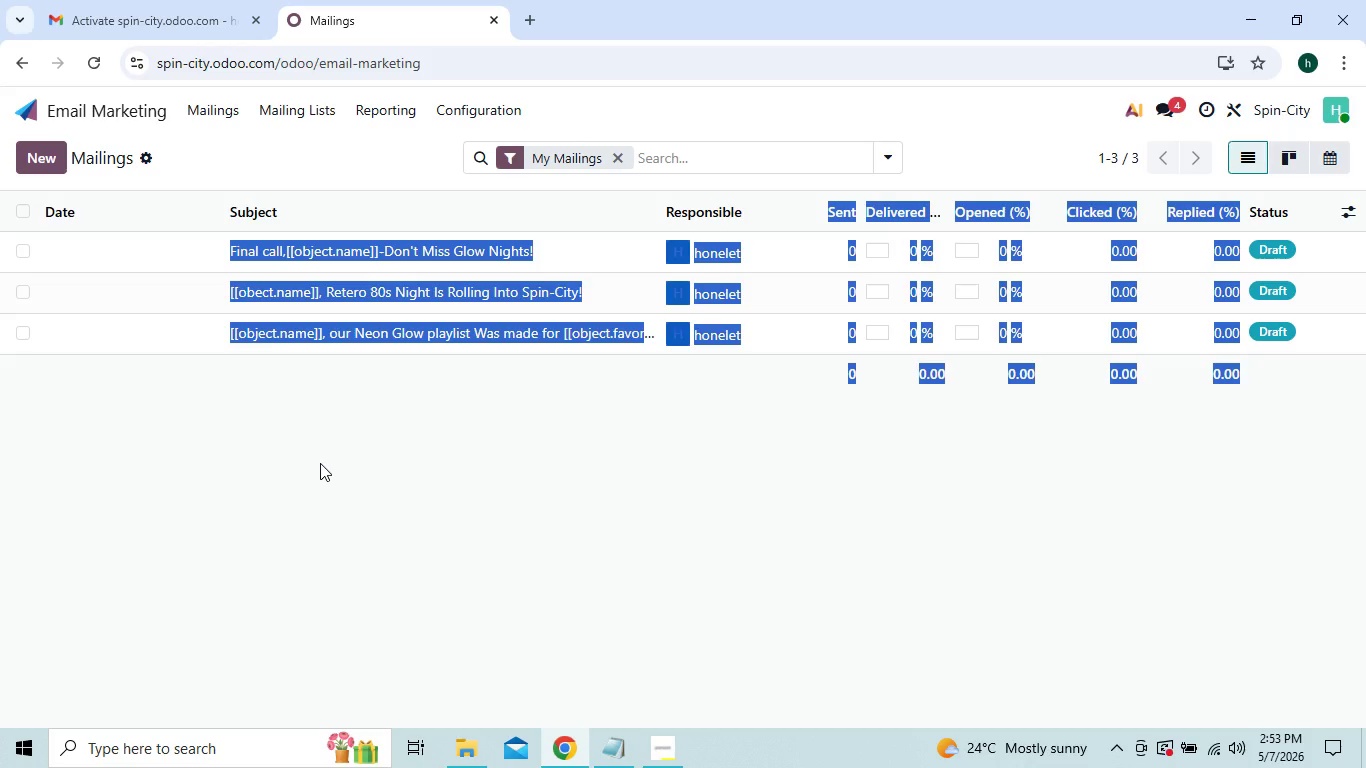 
triple_click([320, 463])
 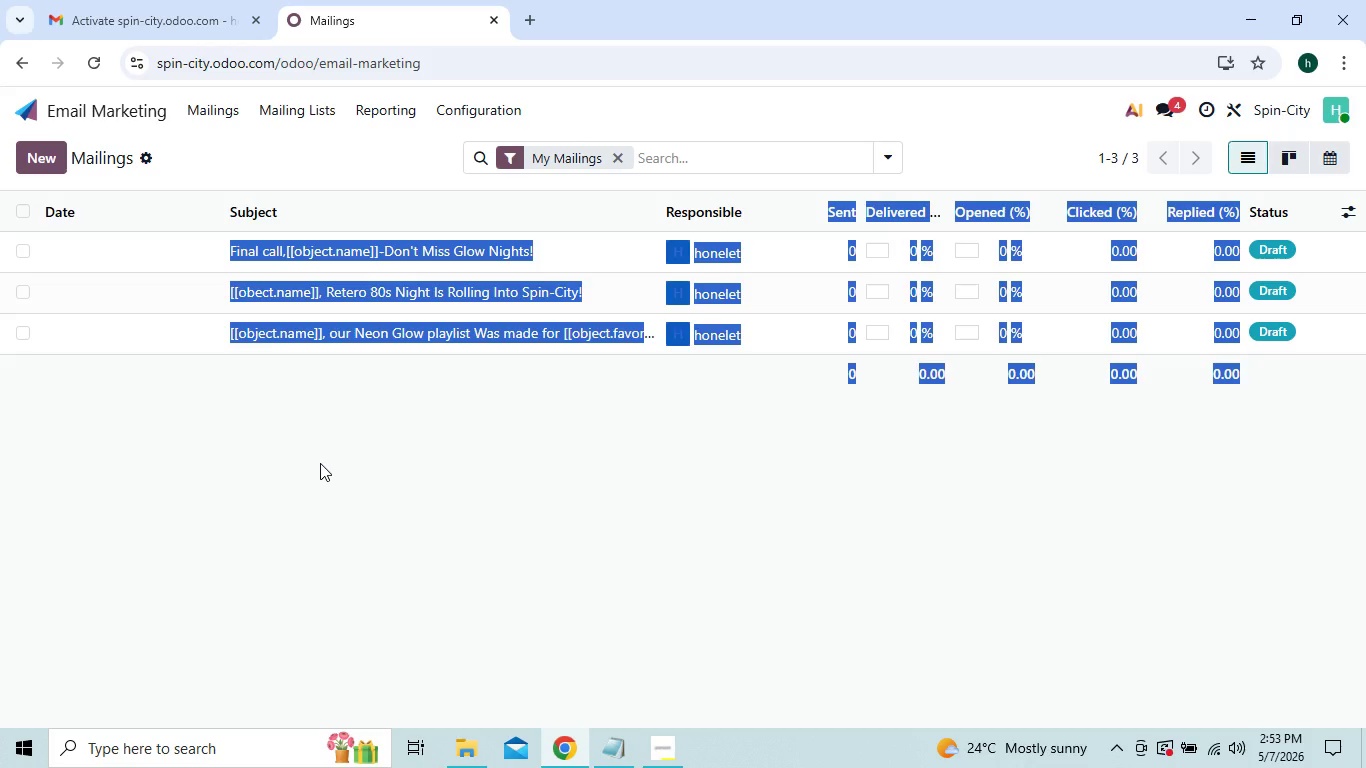 
double_click([320, 463])
 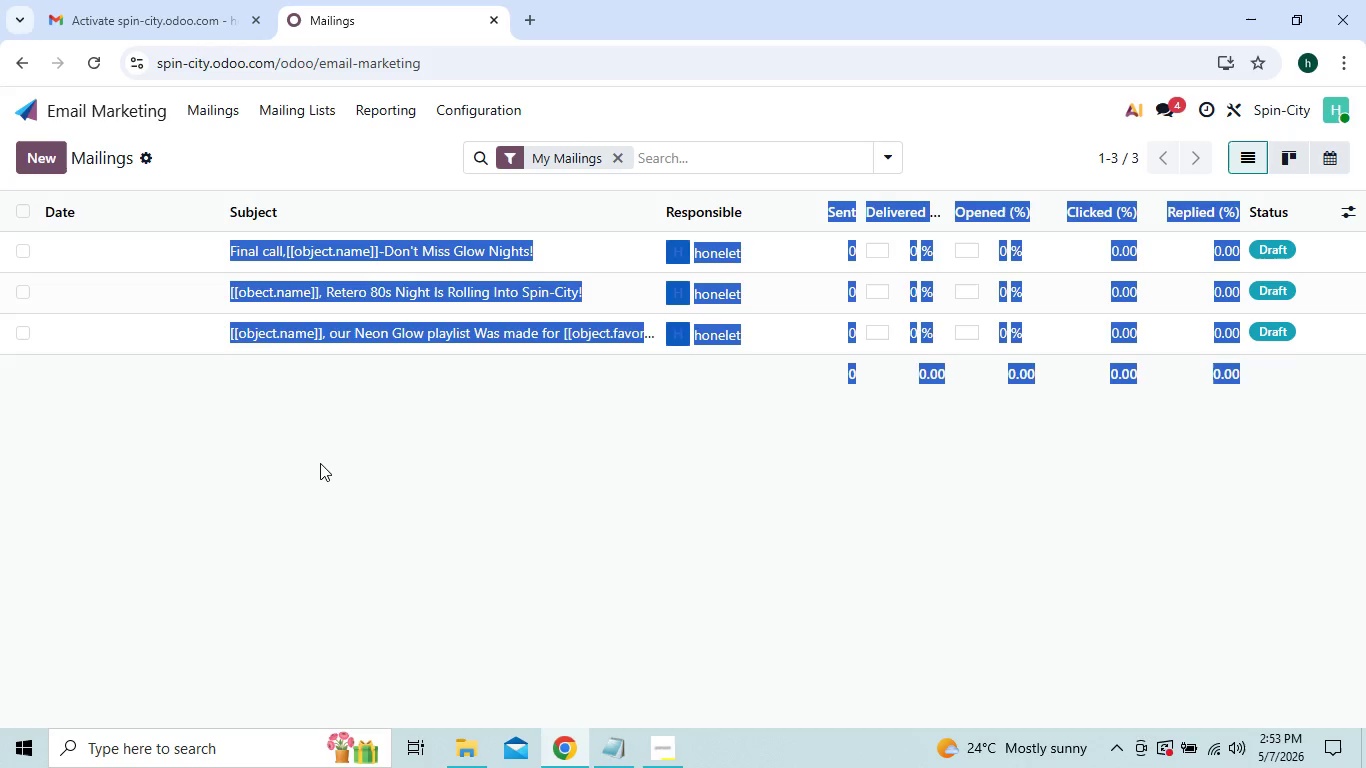 
triple_click([320, 463])
 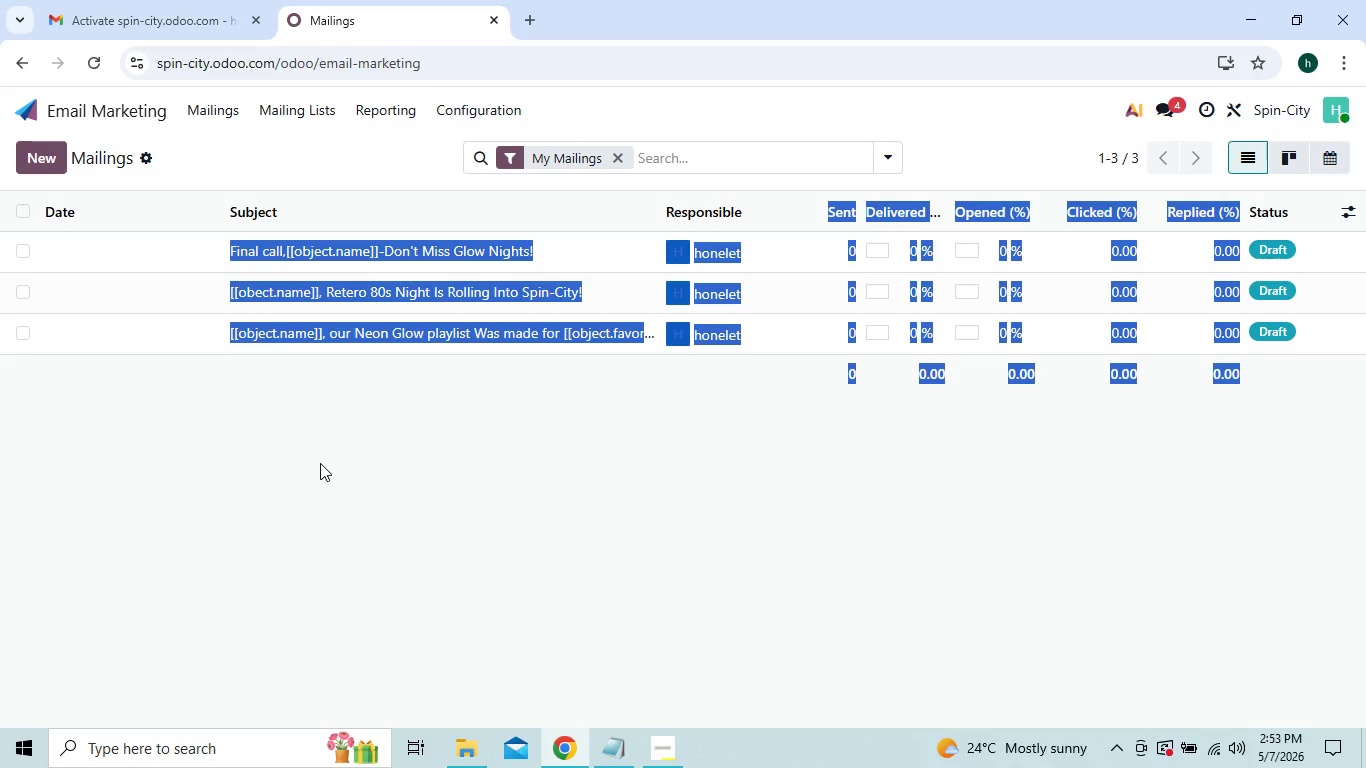 
triple_click([320, 463])
 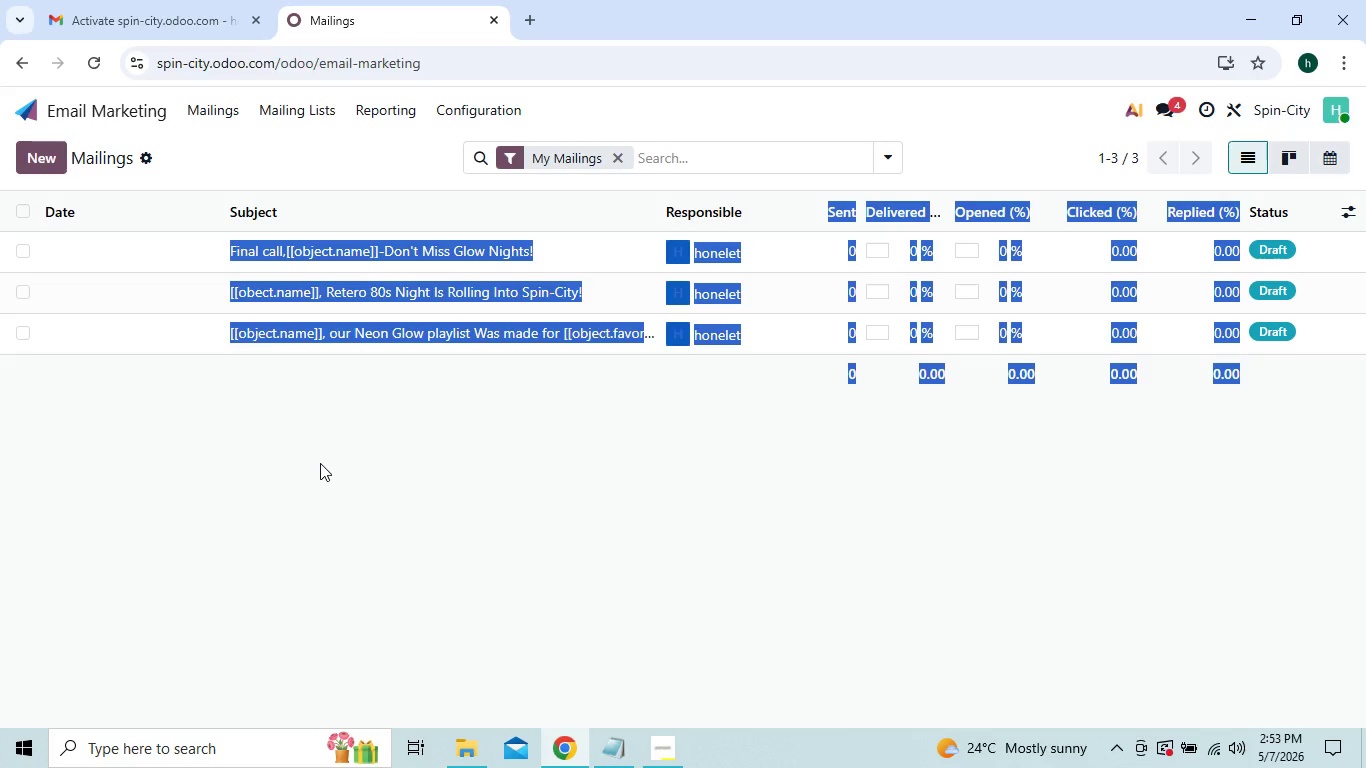 
triple_click([320, 463])
 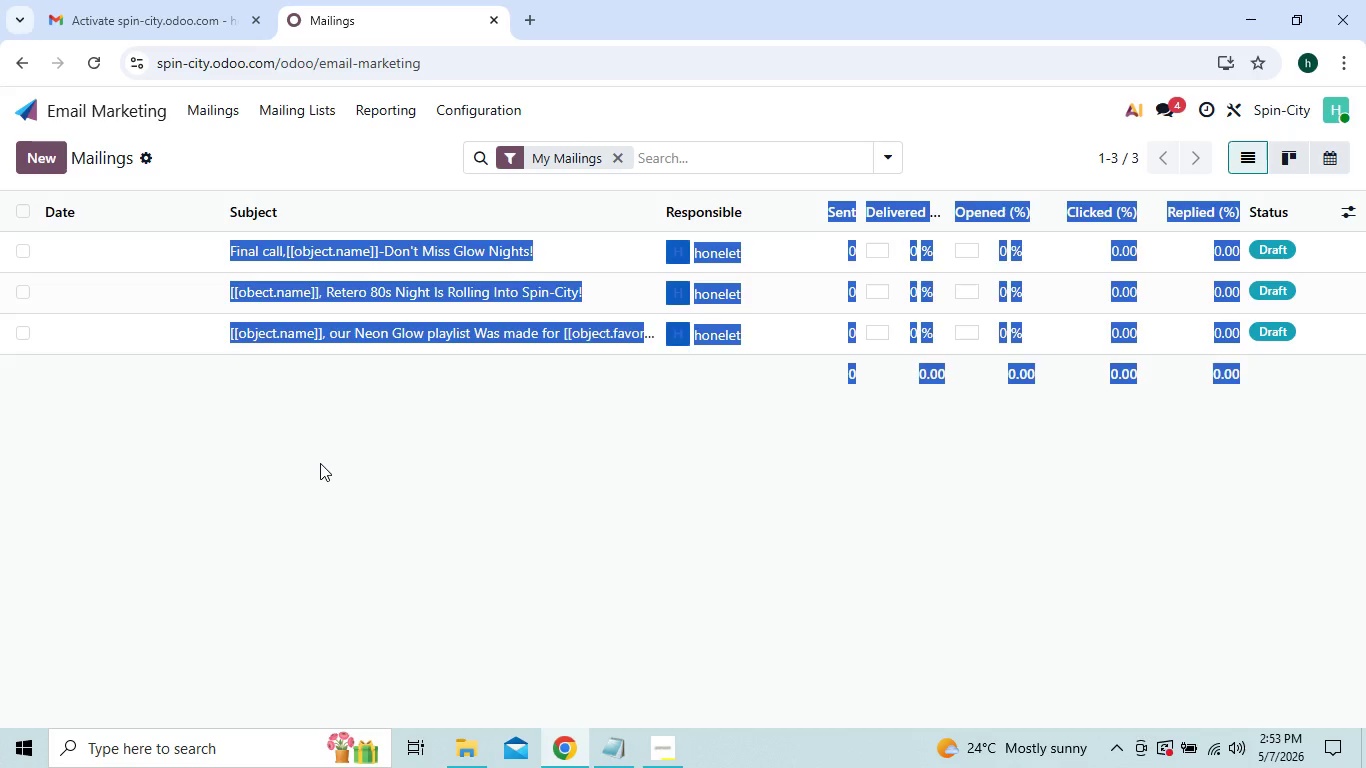 
double_click([320, 463])
 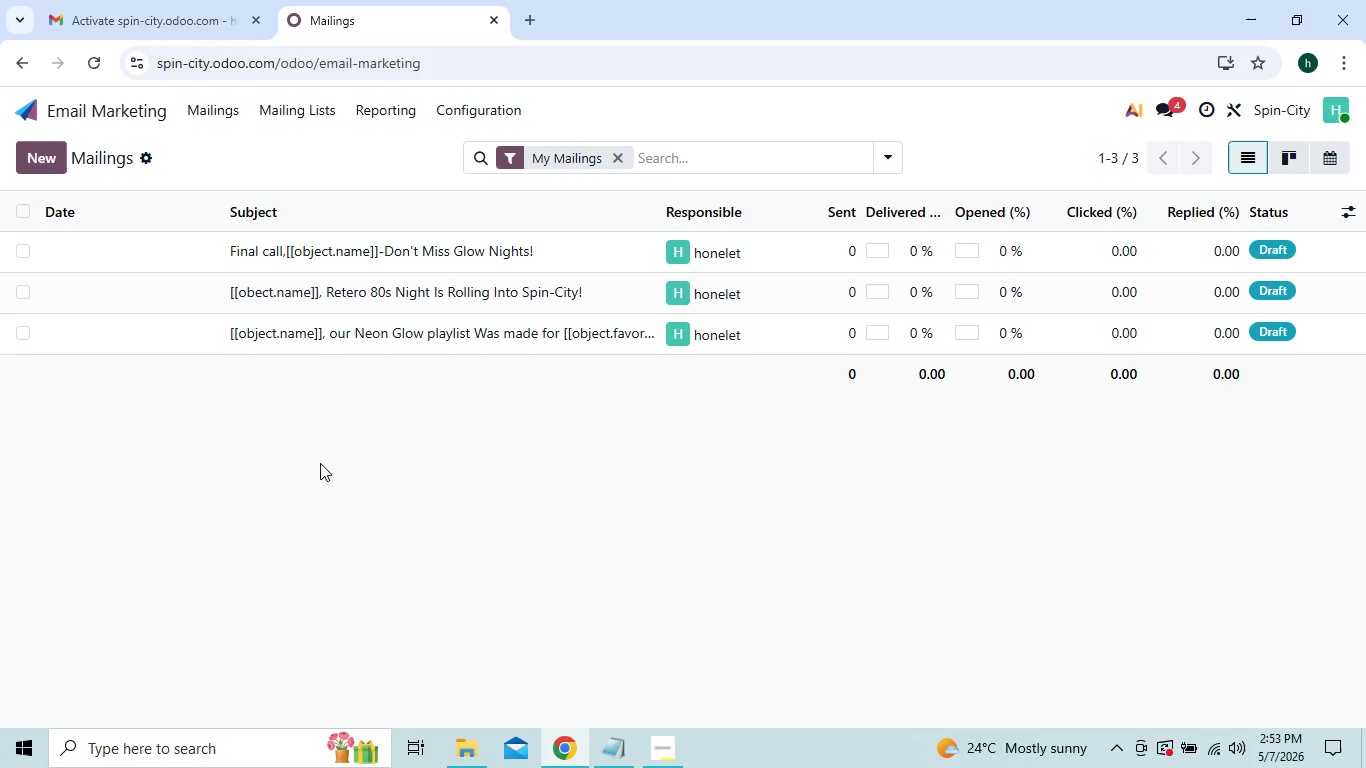 
double_click([320, 463])
 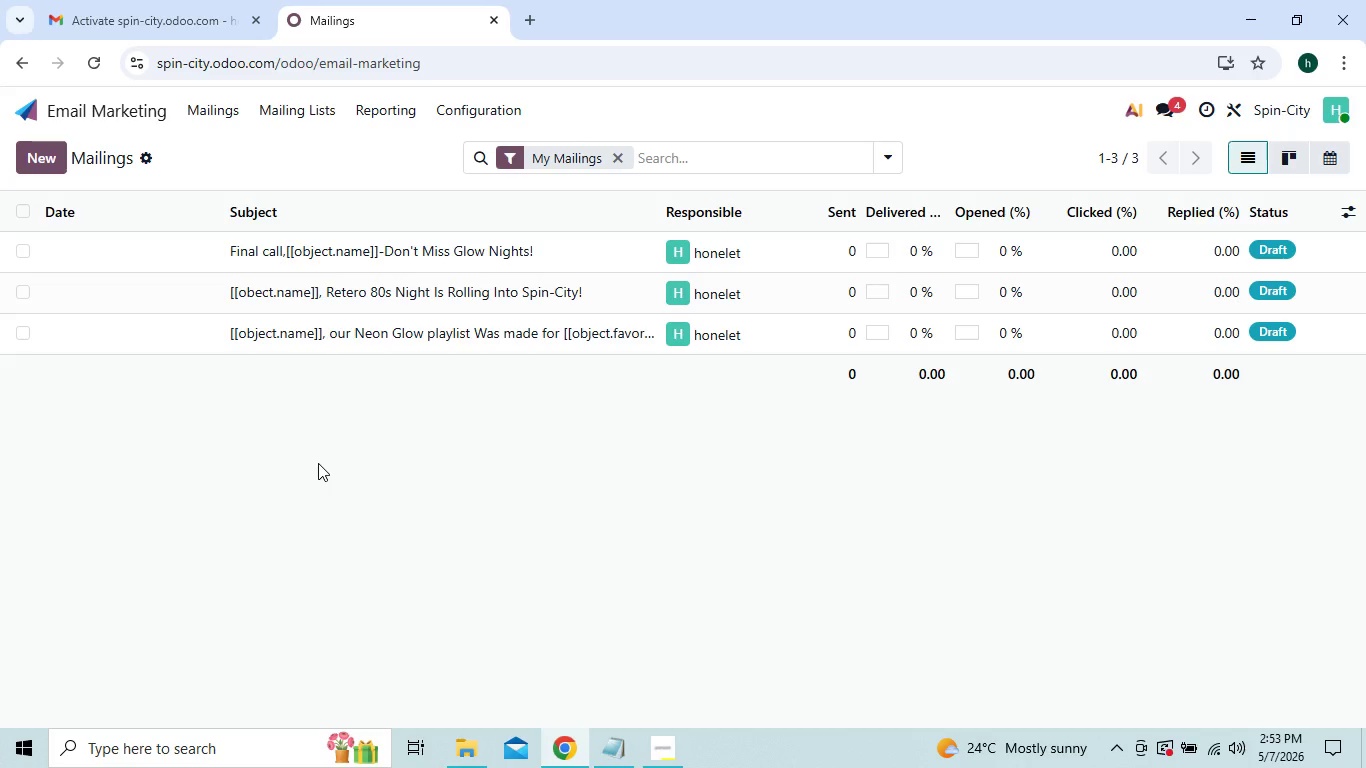 
double_click([318, 463])
 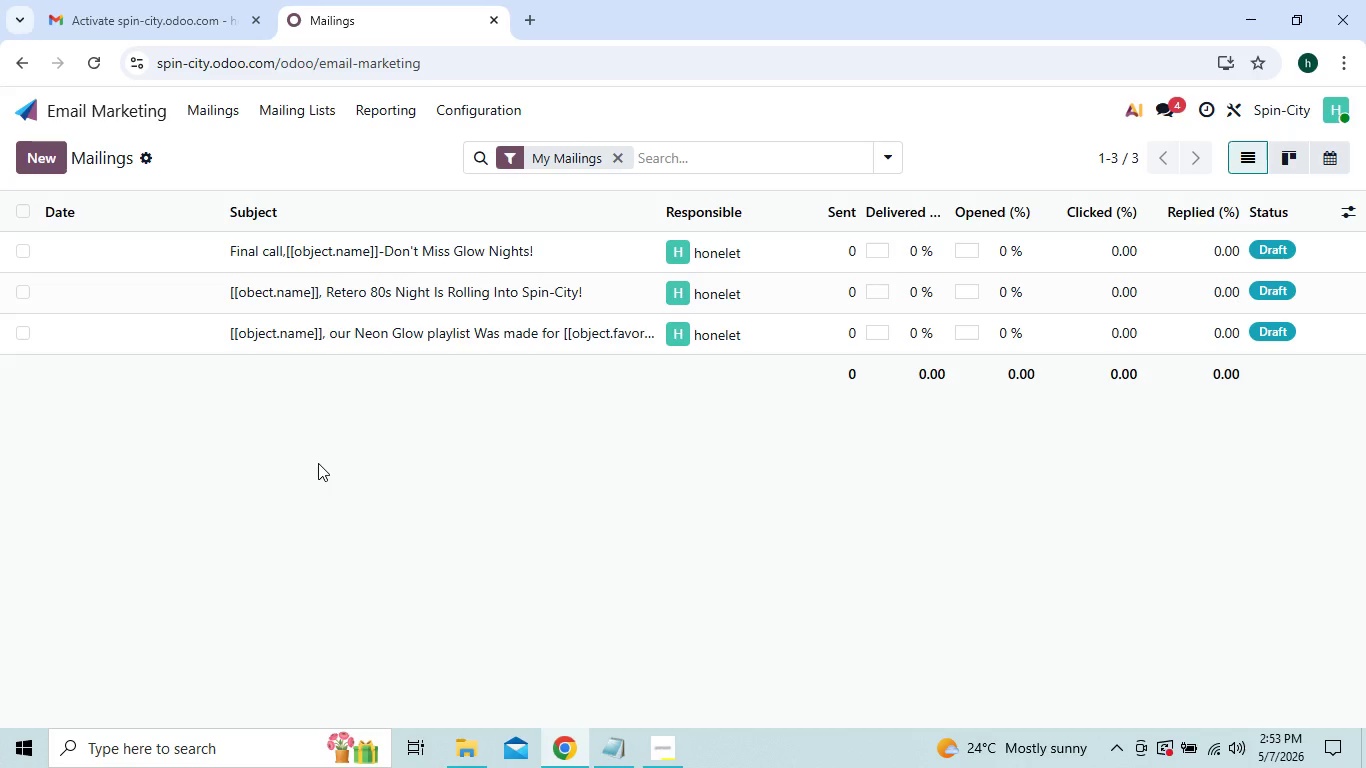 
double_click([318, 463])
 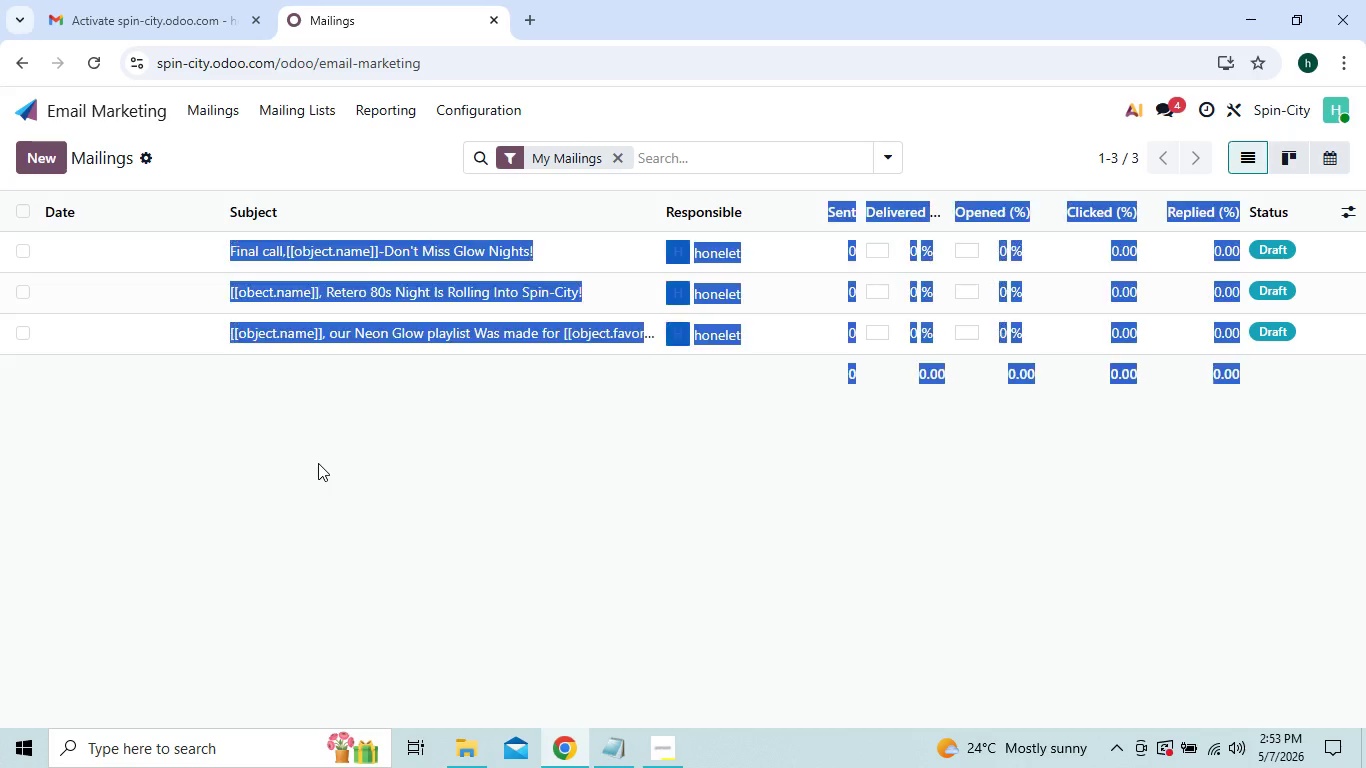 
triple_click([318, 463])
 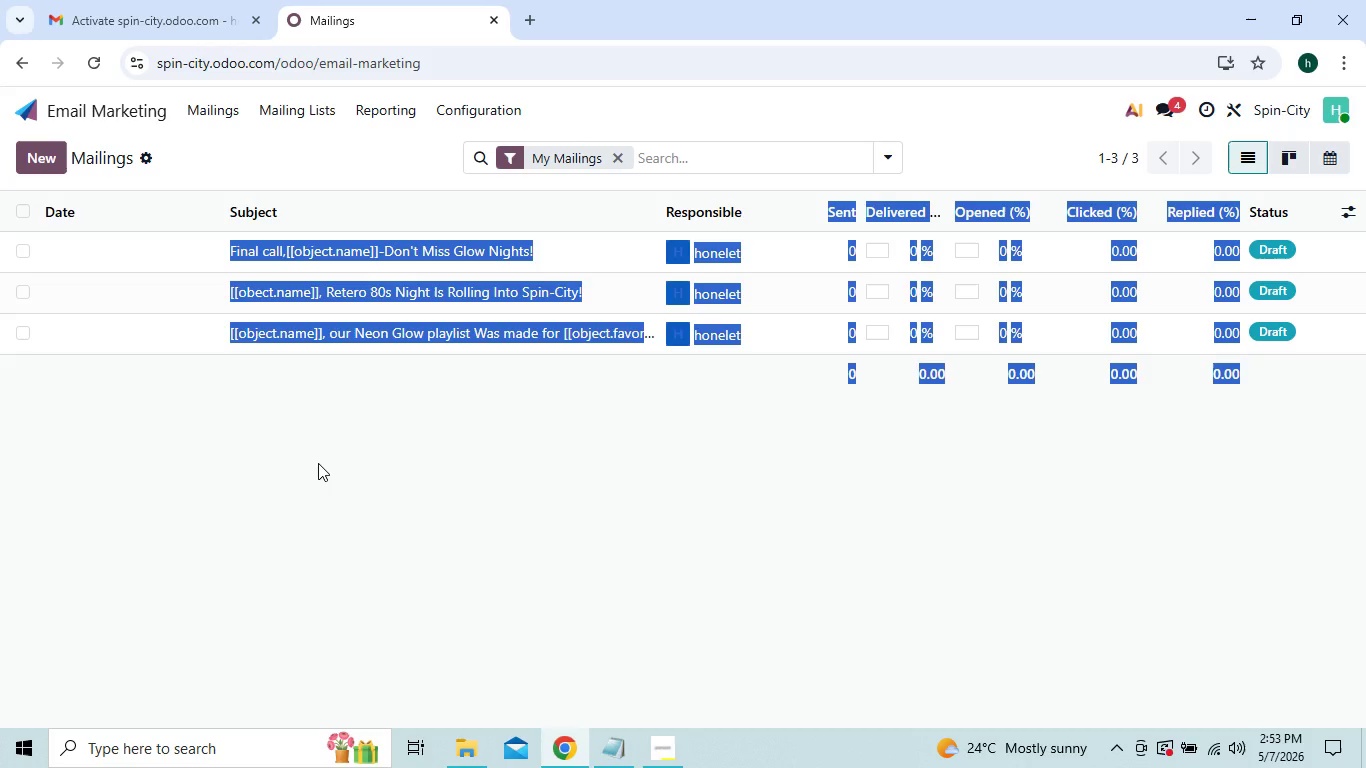 
triple_click([318, 463])
 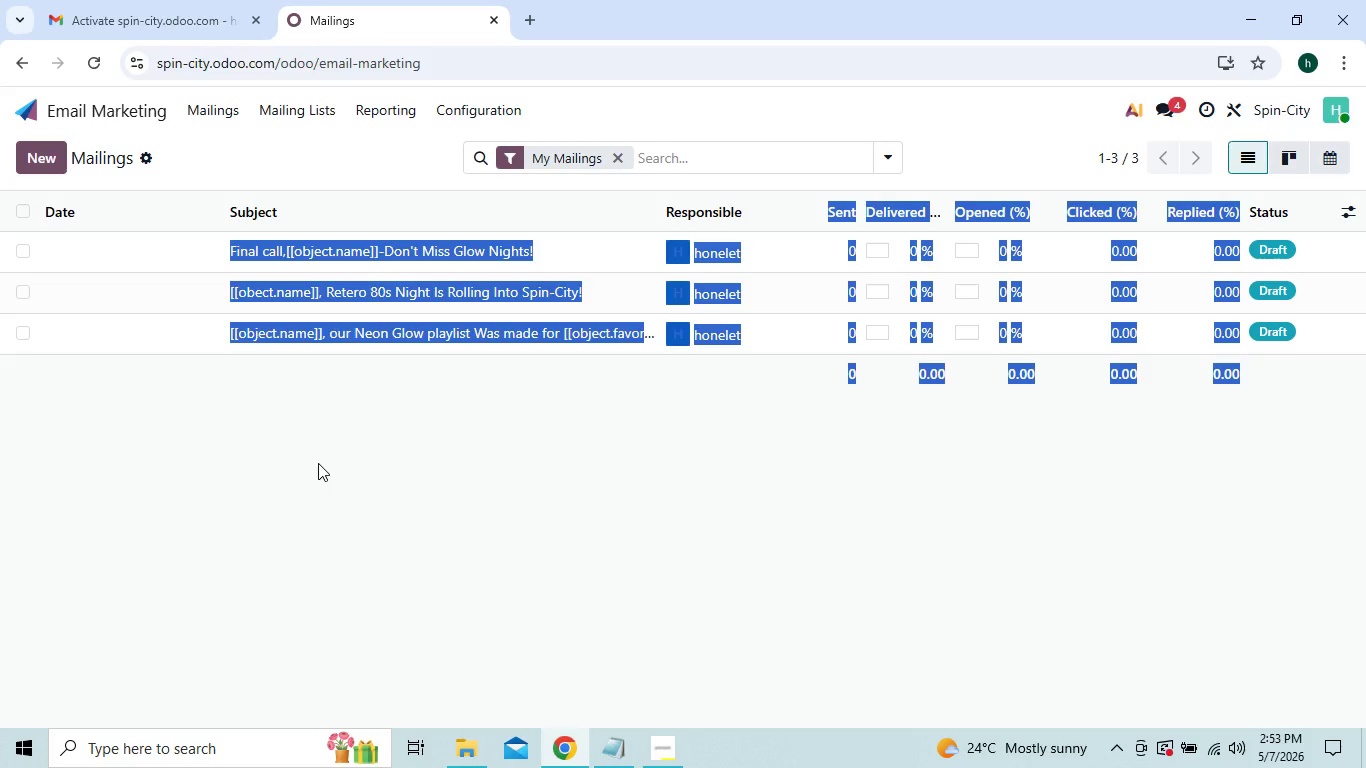 
triple_click([318, 463])
 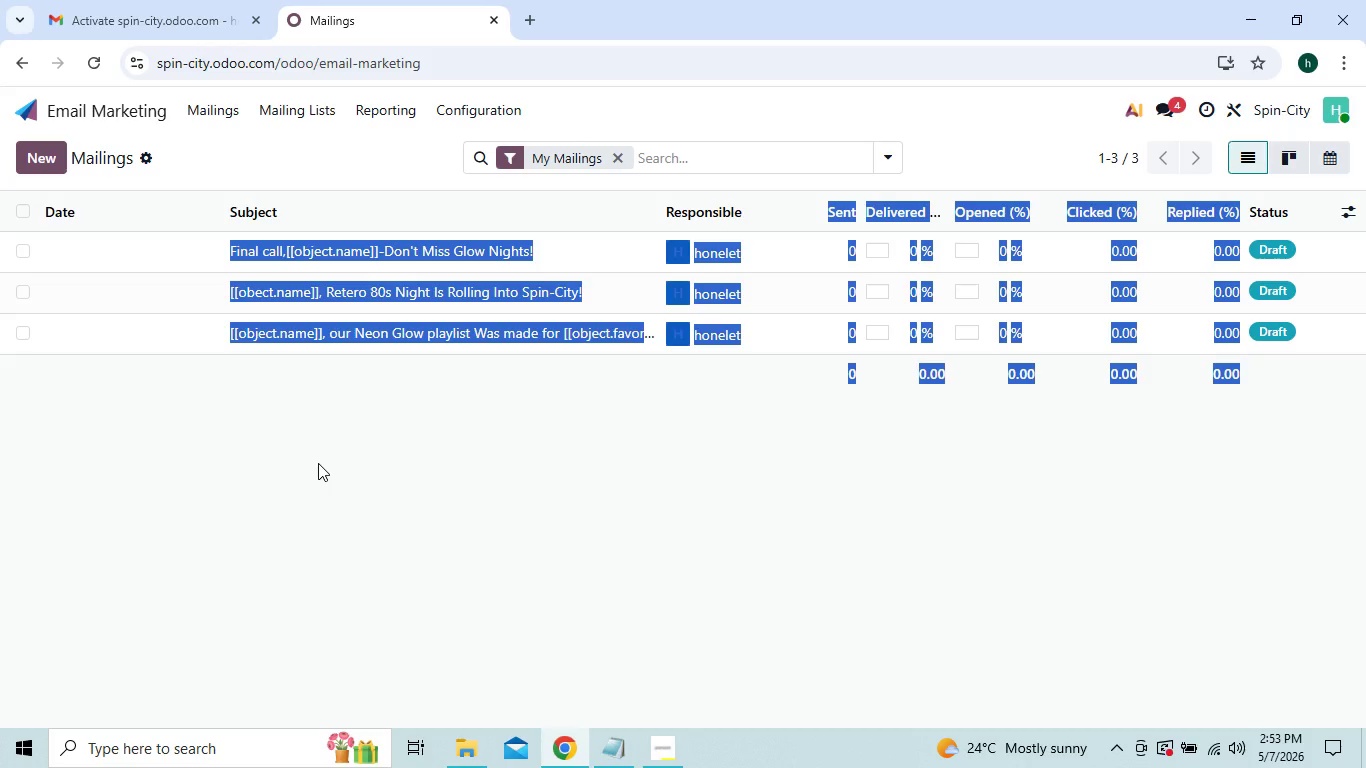 
triple_click([318, 463])
 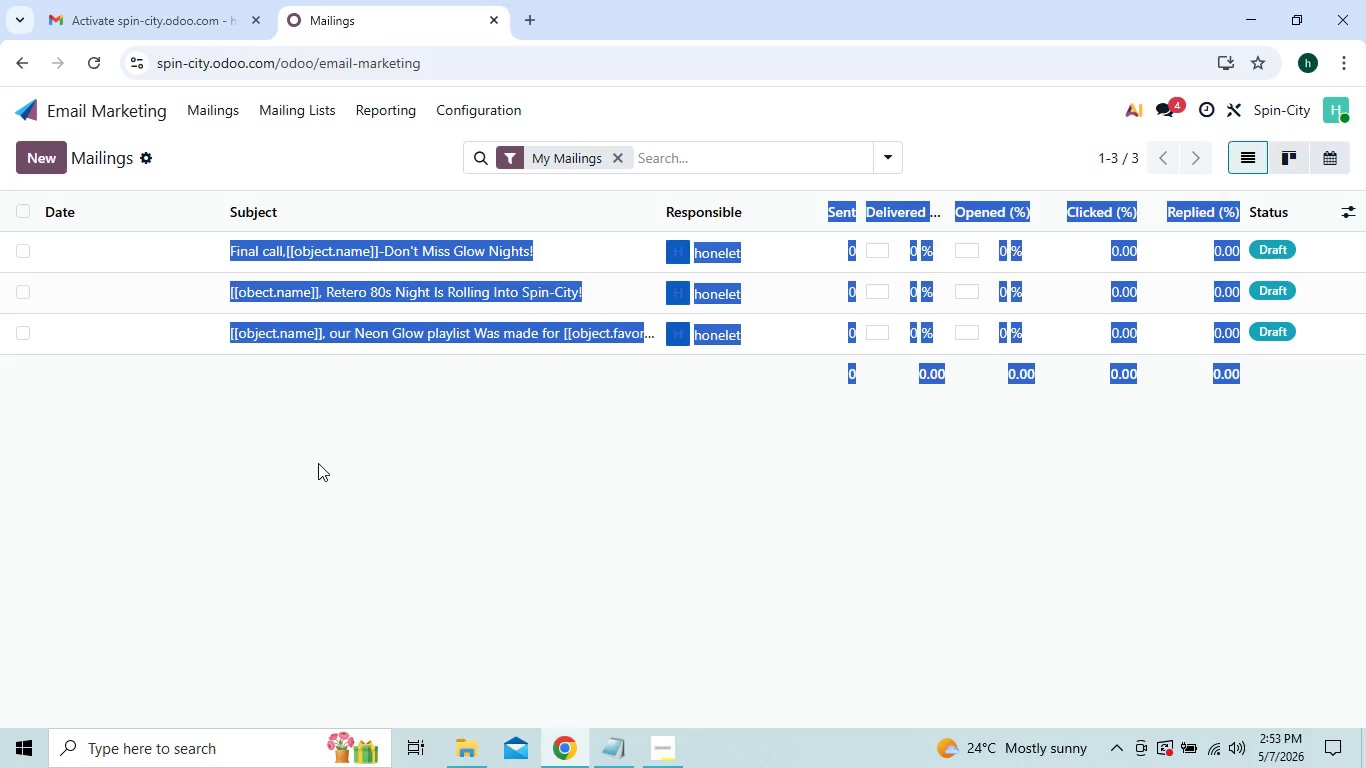 
triple_click([318, 463])
 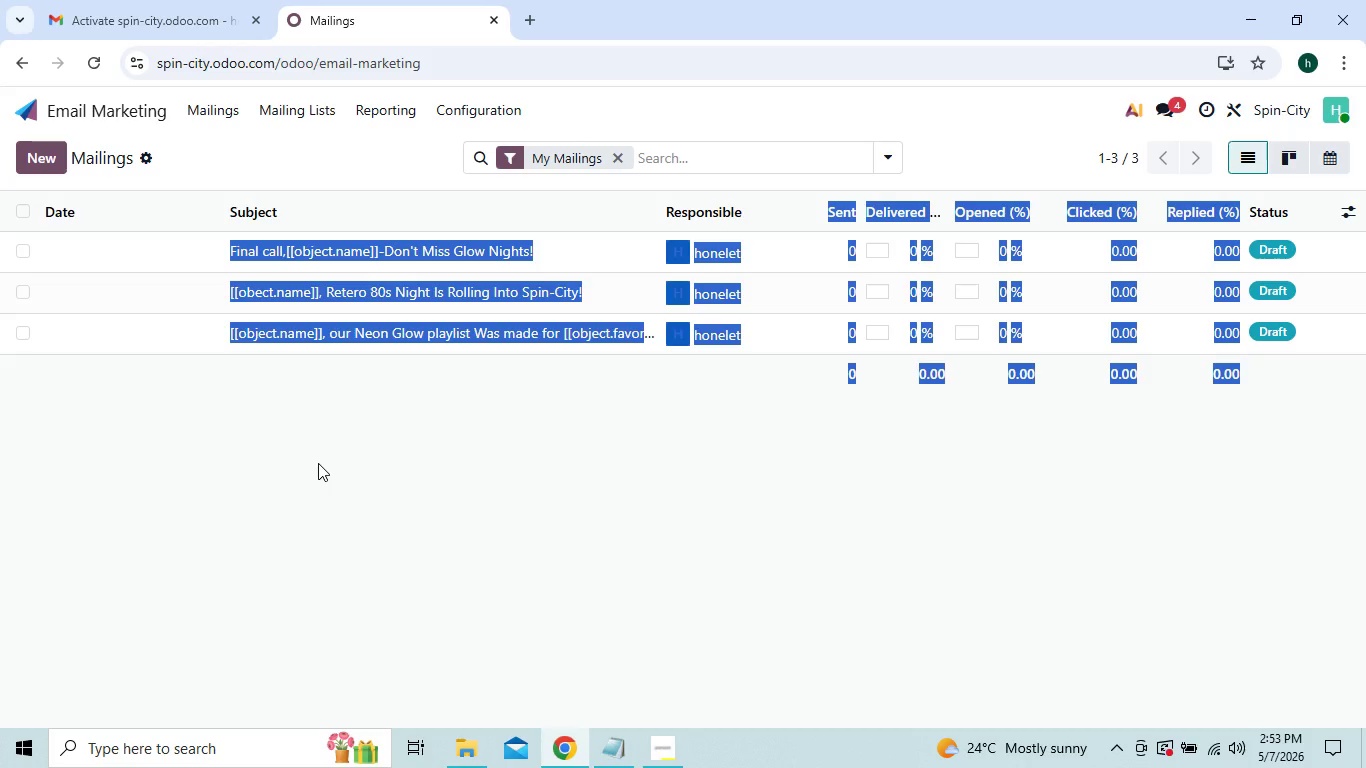 
triple_click([318, 463])
 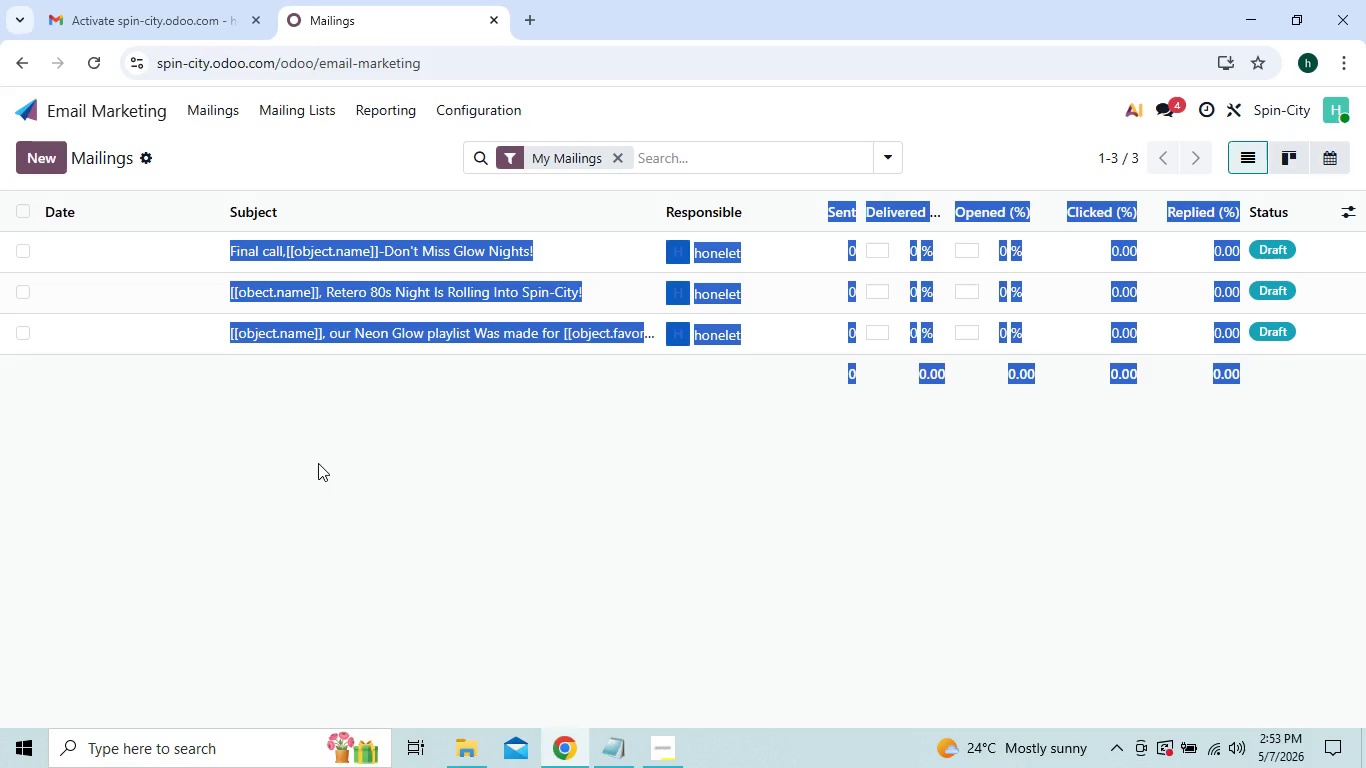 
triple_click([318, 463])
 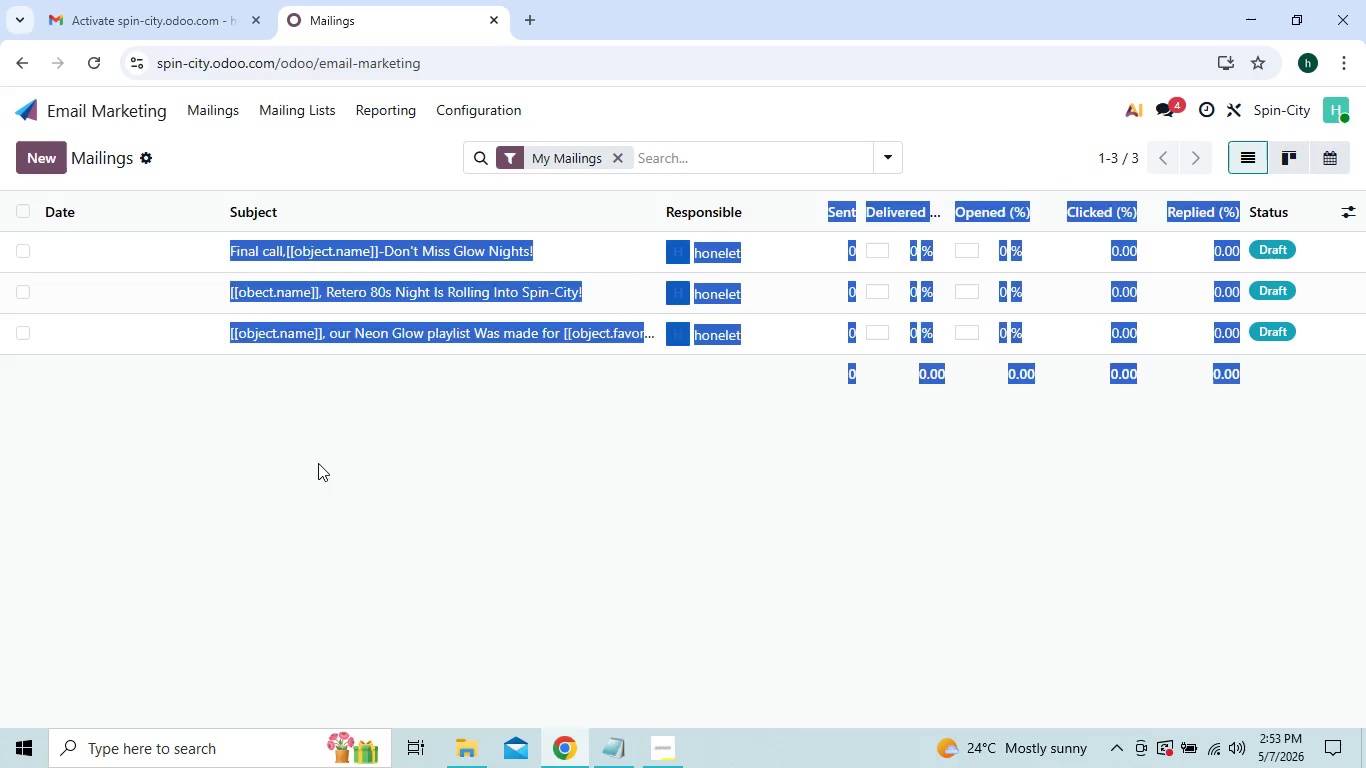 
double_click([318, 463])
 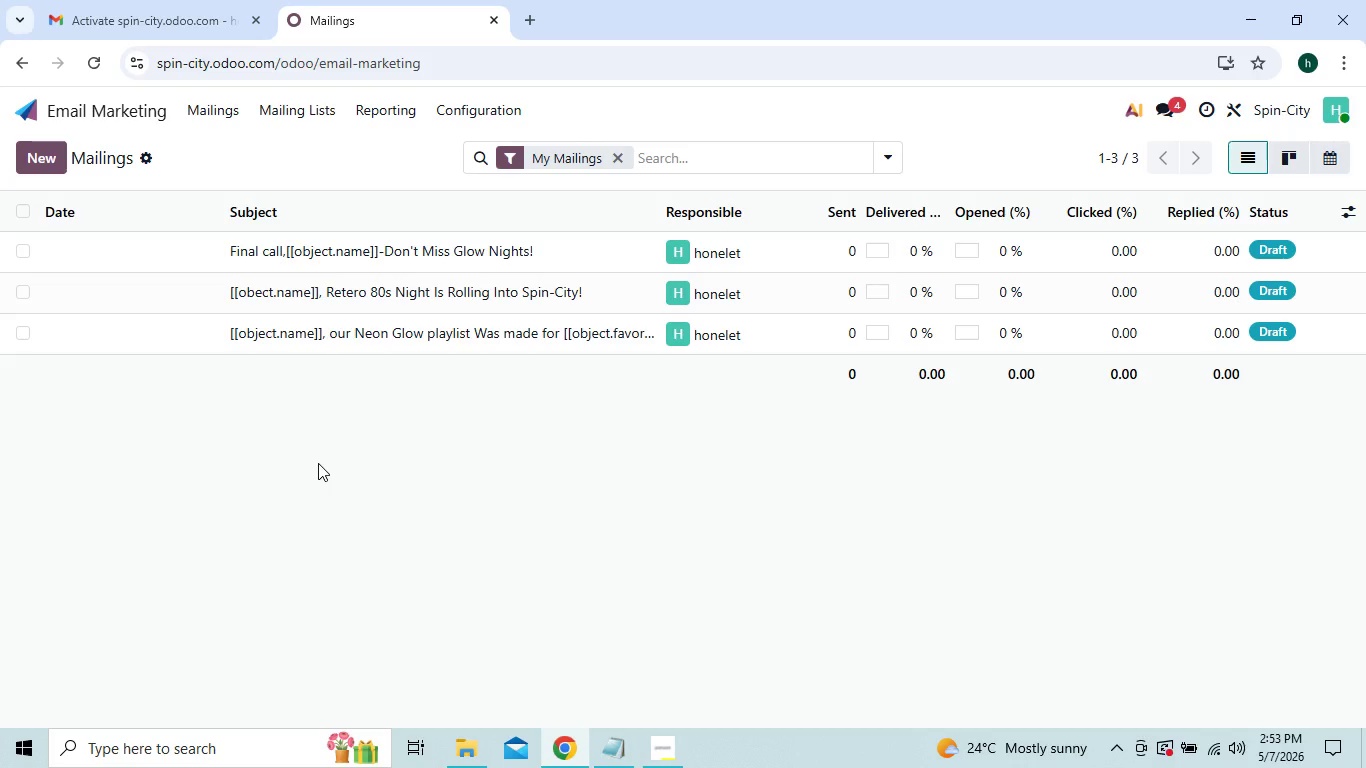 
double_click([318, 463])
 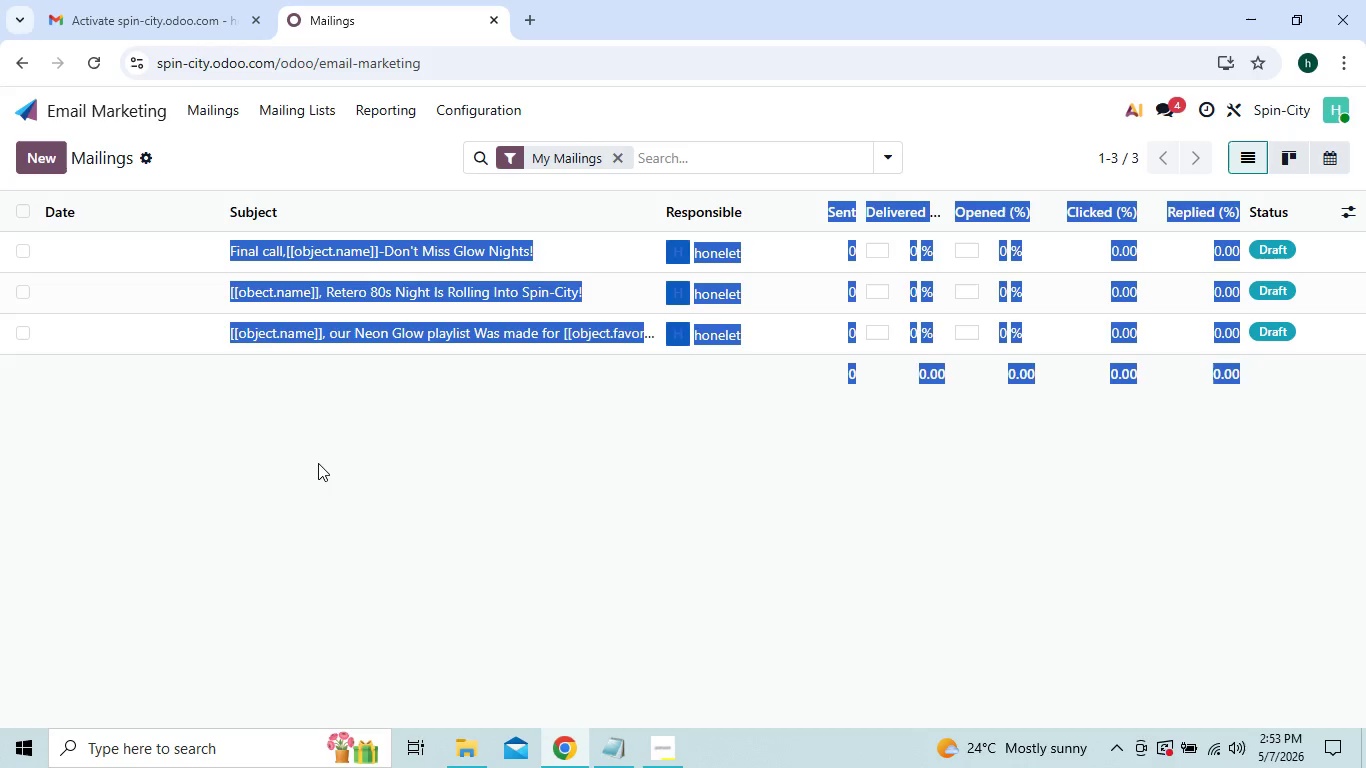 
triple_click([318, 463])
 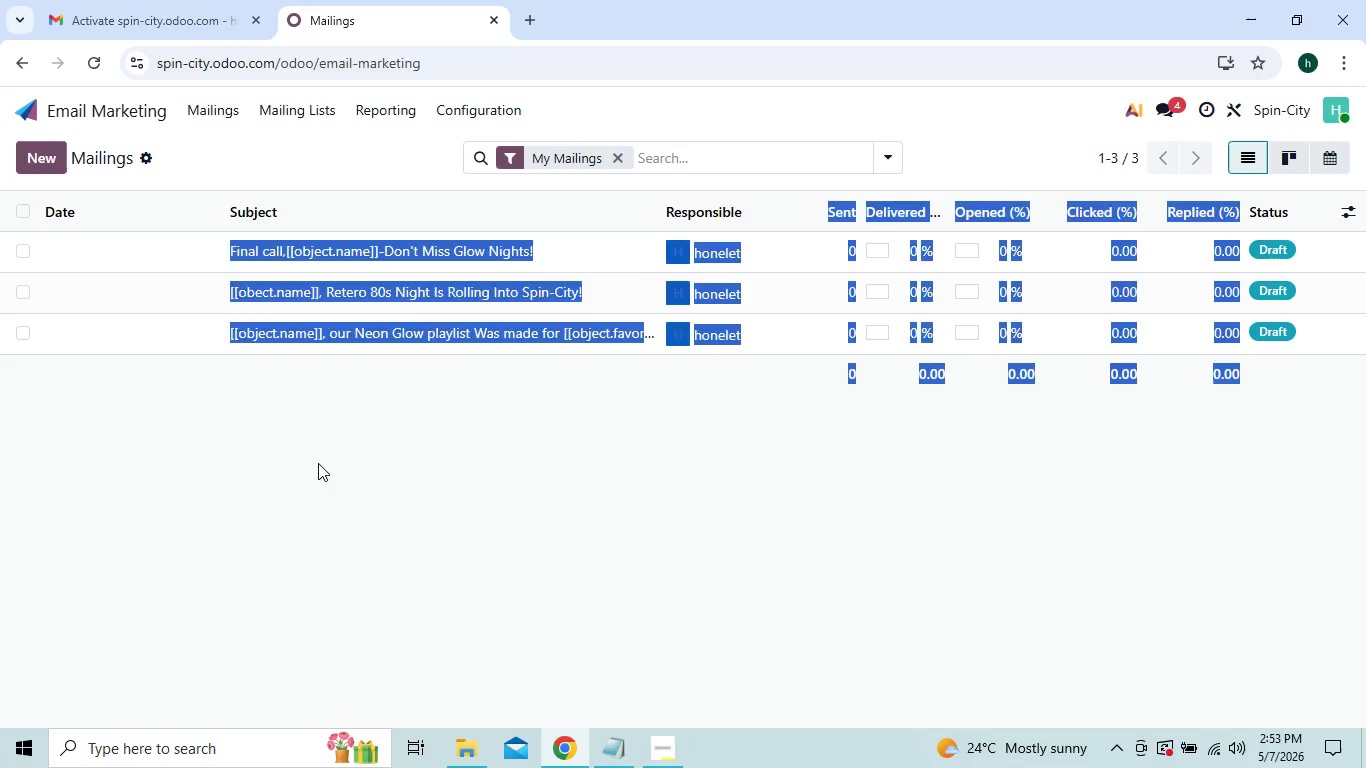 
double_click([318, 463])
 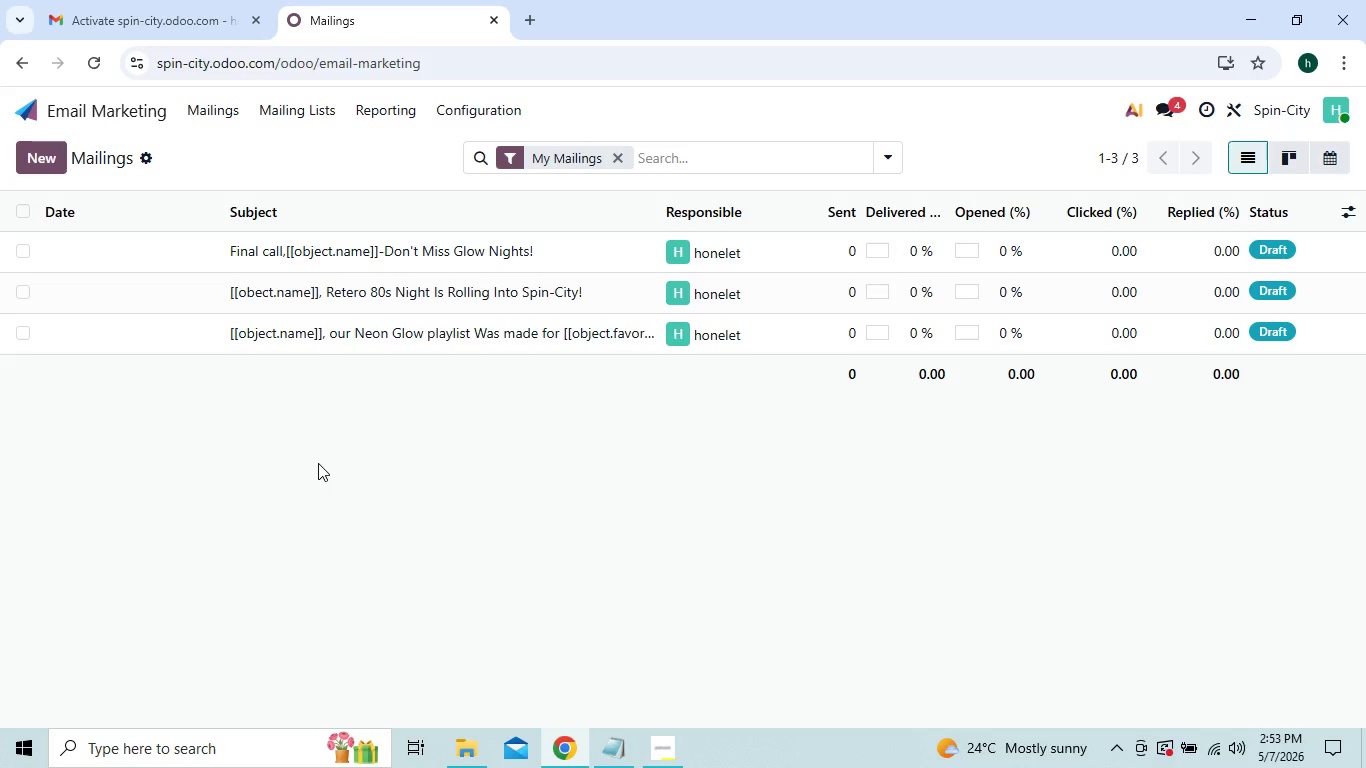 
double_click([318, 463])
 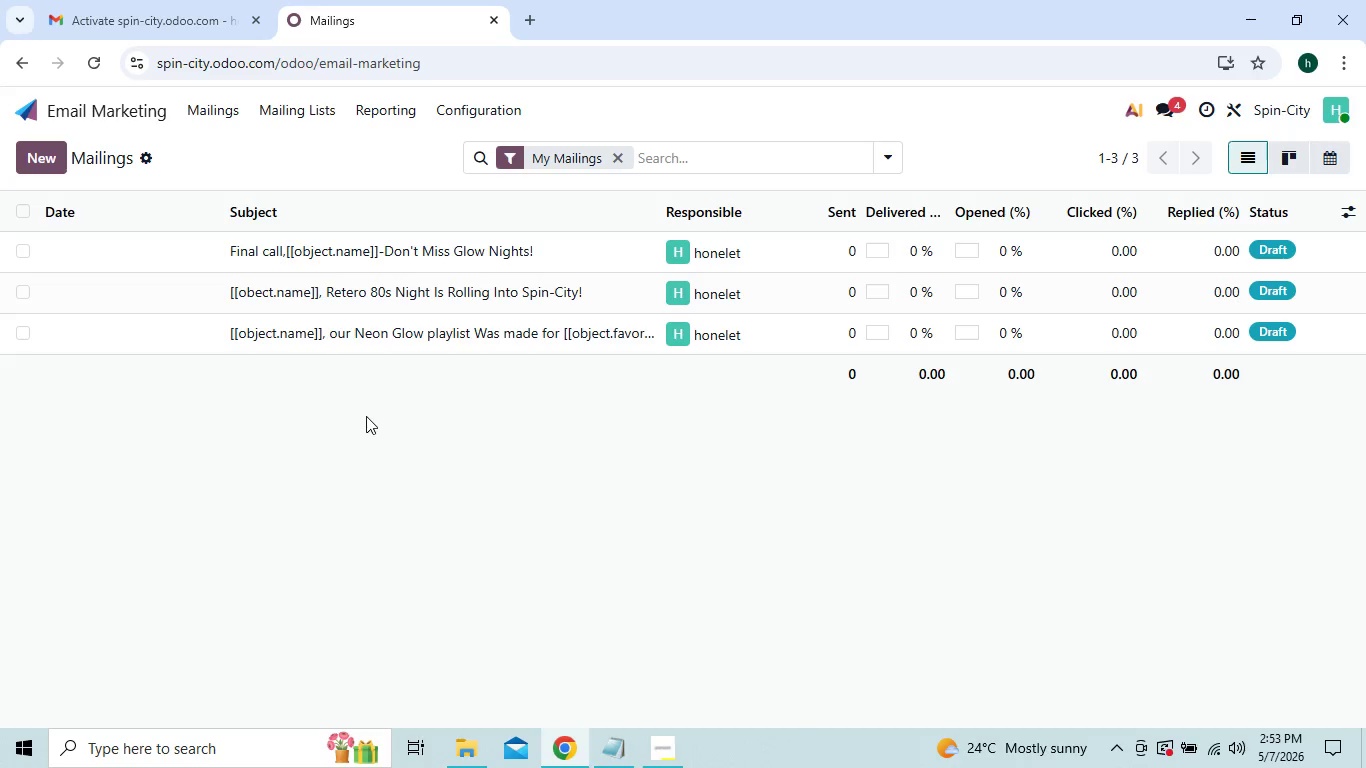 
wait(12.01)
 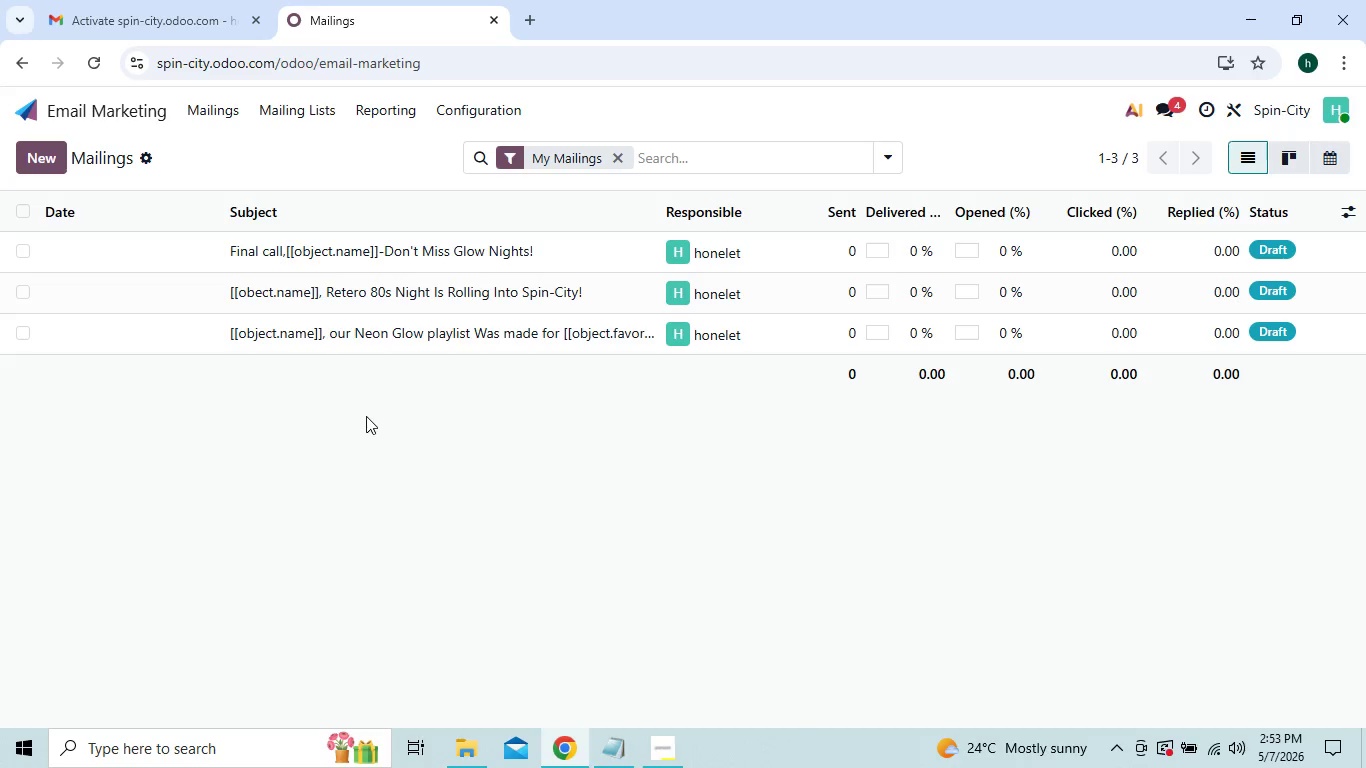 
left_click([279, 246])
 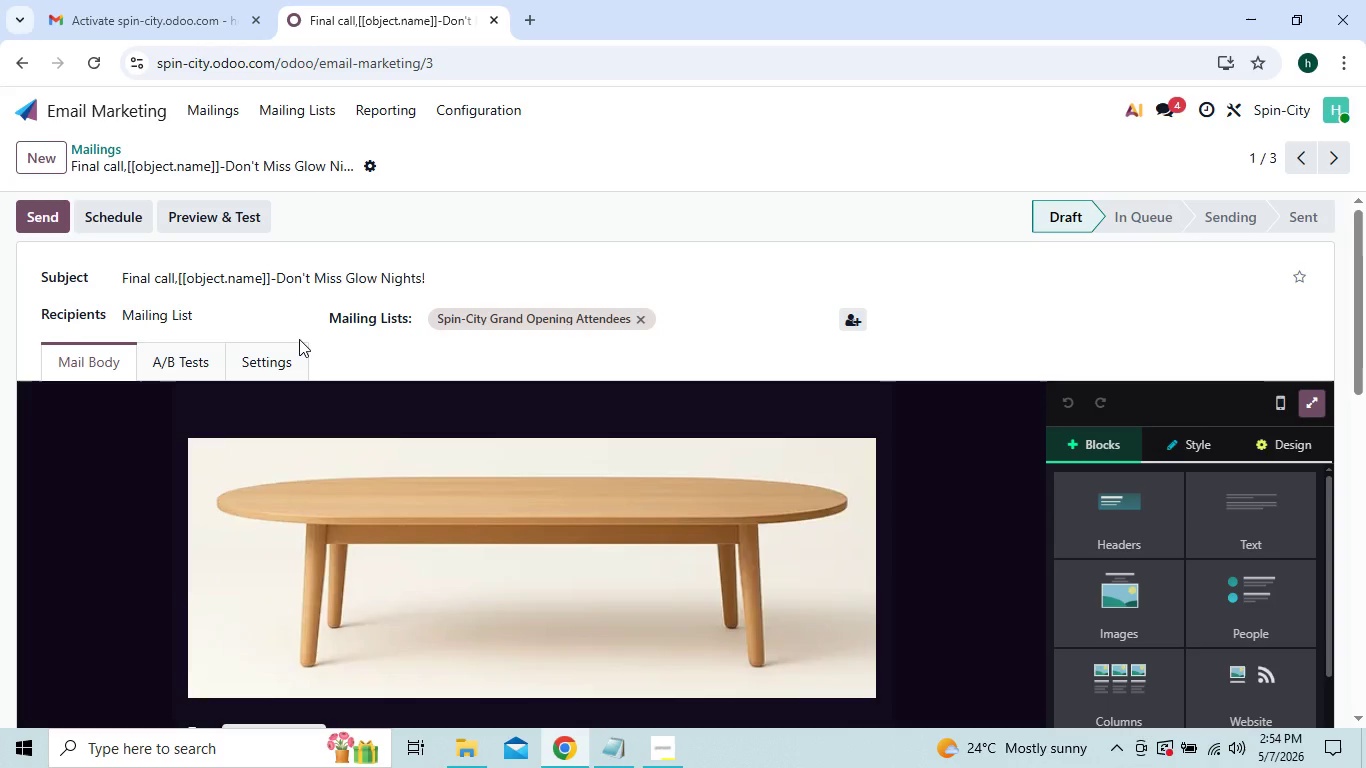 
wait(14.74)
 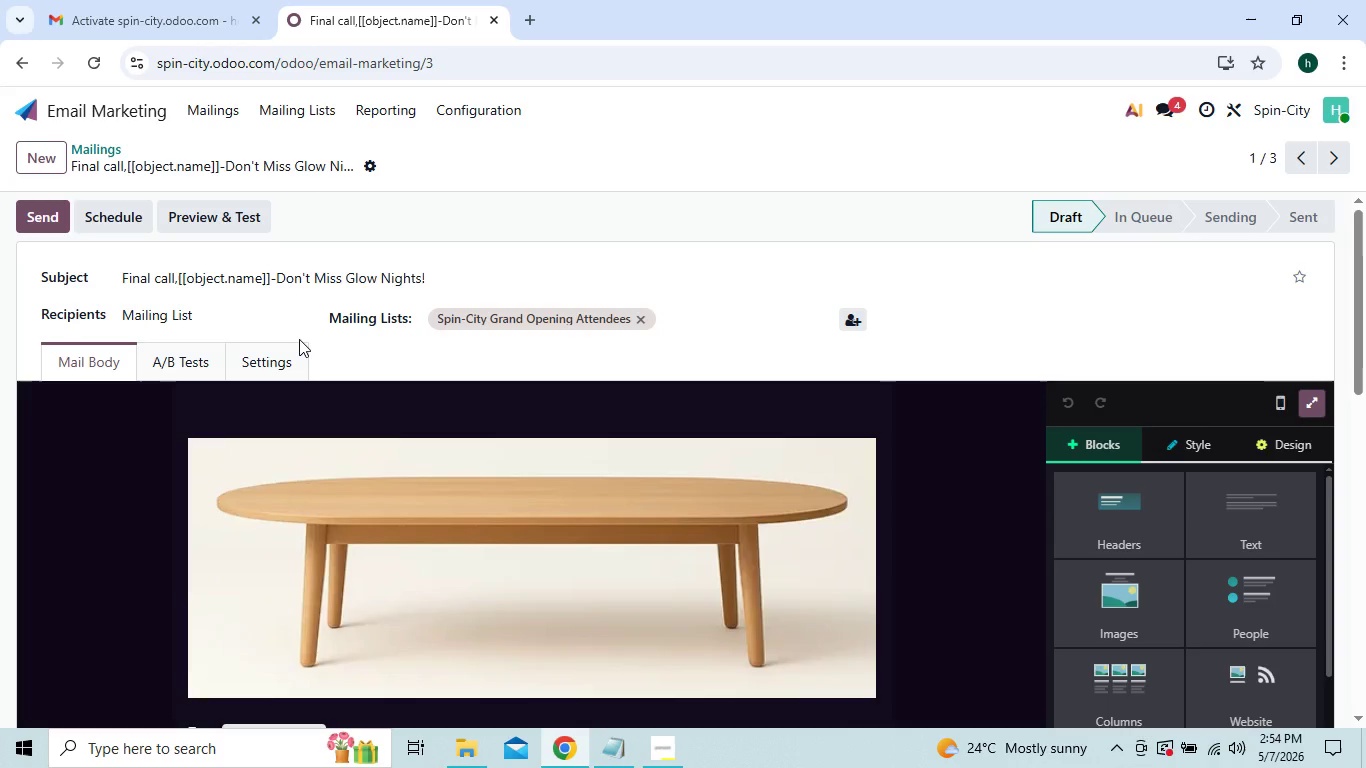 
double_click([356, 485])
 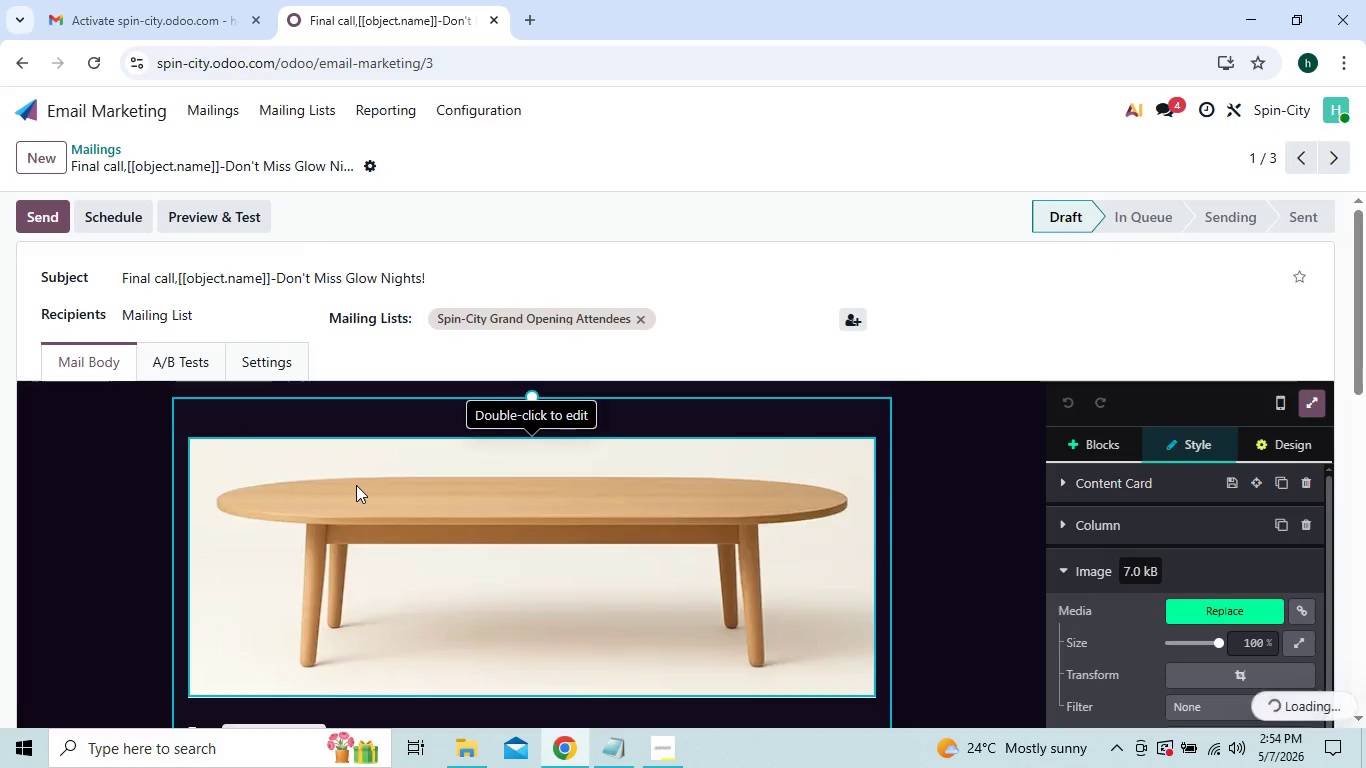 
type(roll)
 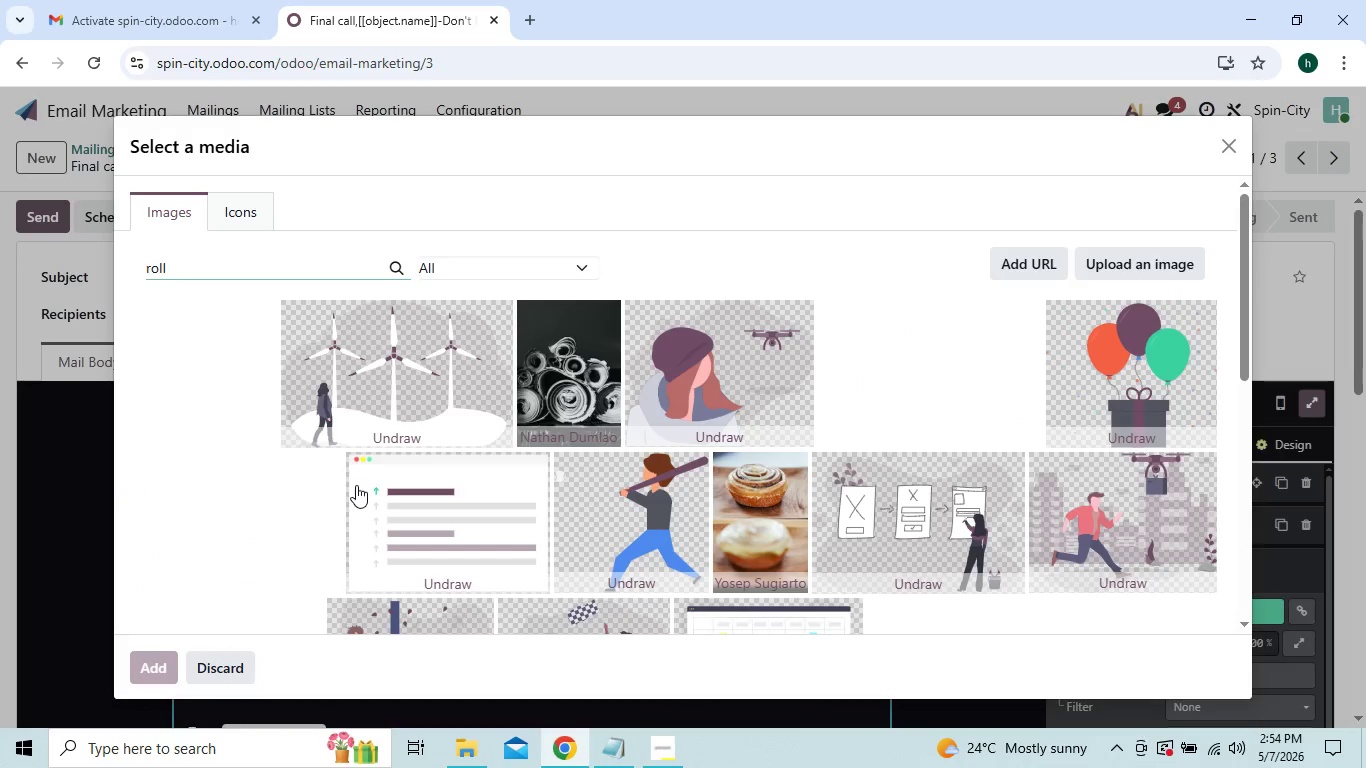 
wait(7.94)
 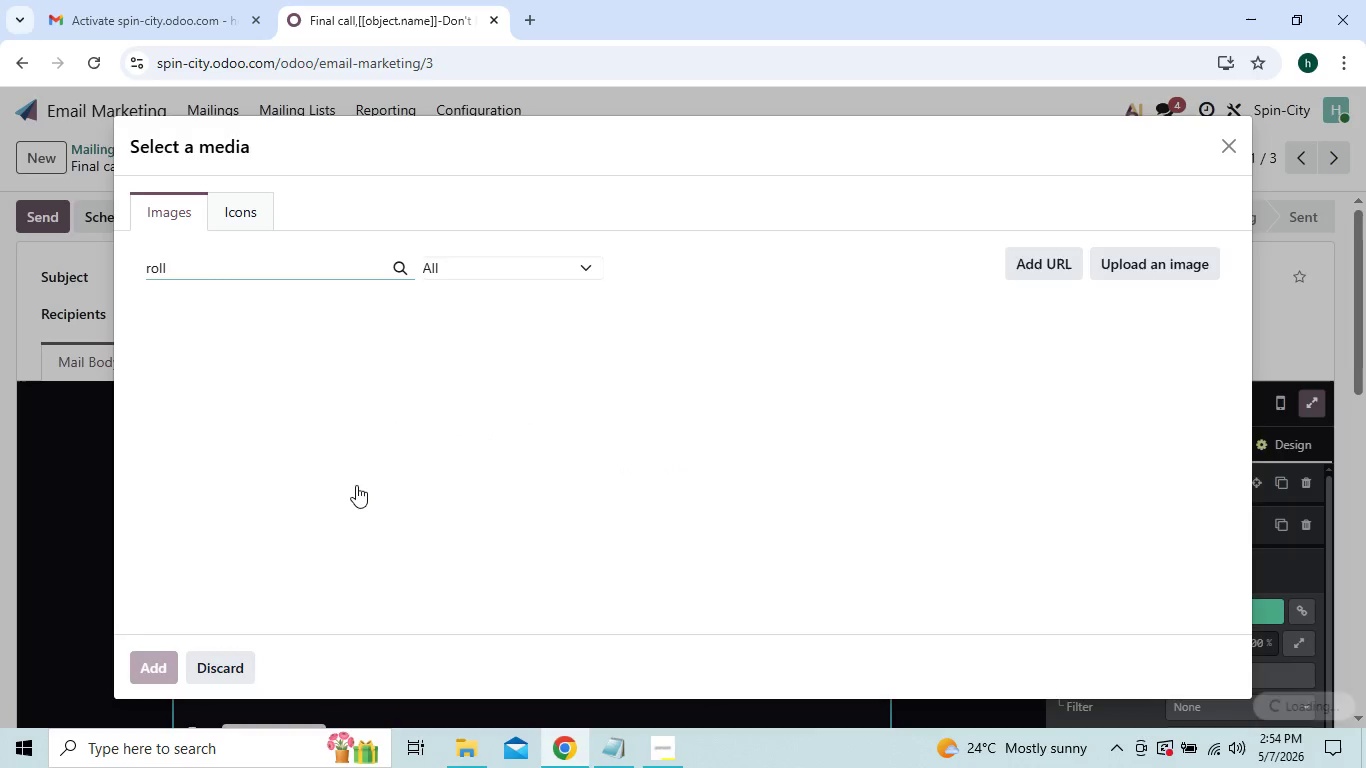 
hold_key(key=Backspace, duration=0.55)
 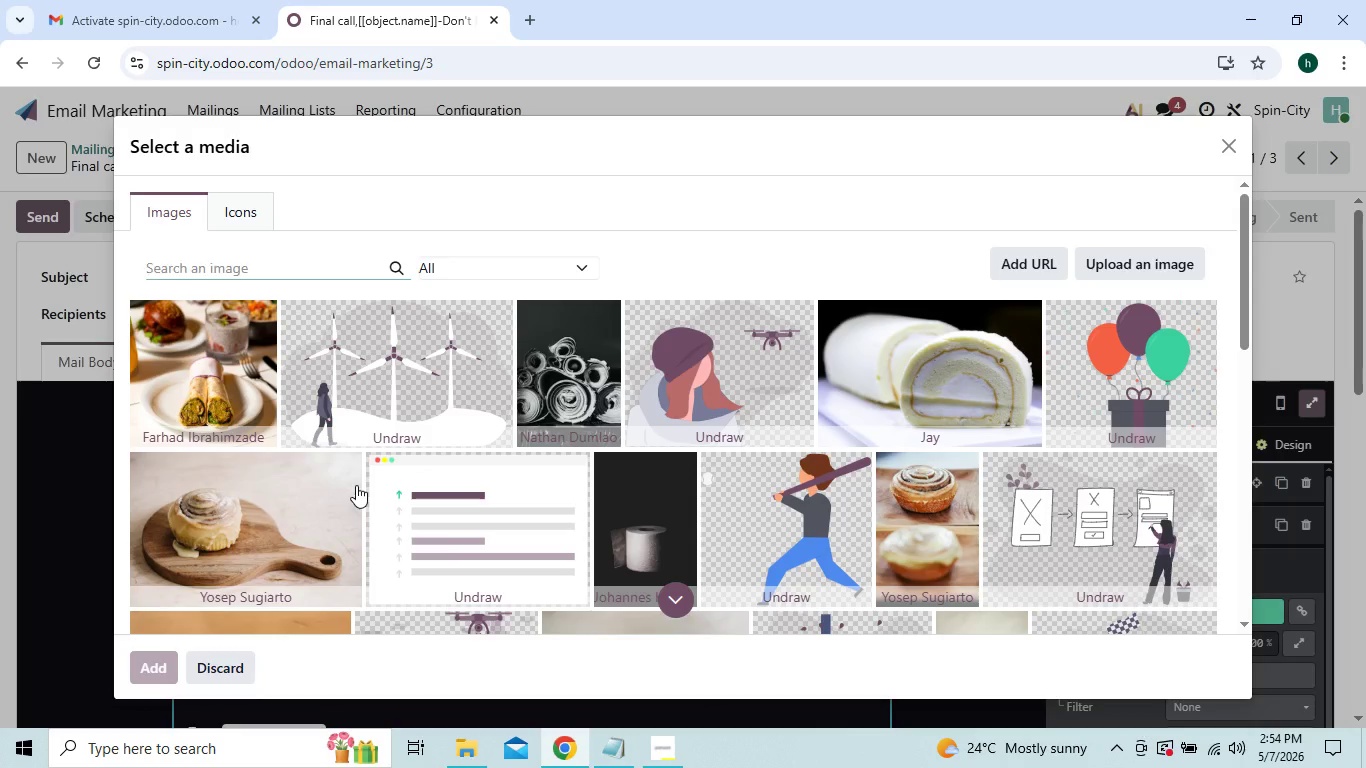 
key(Backspace)
 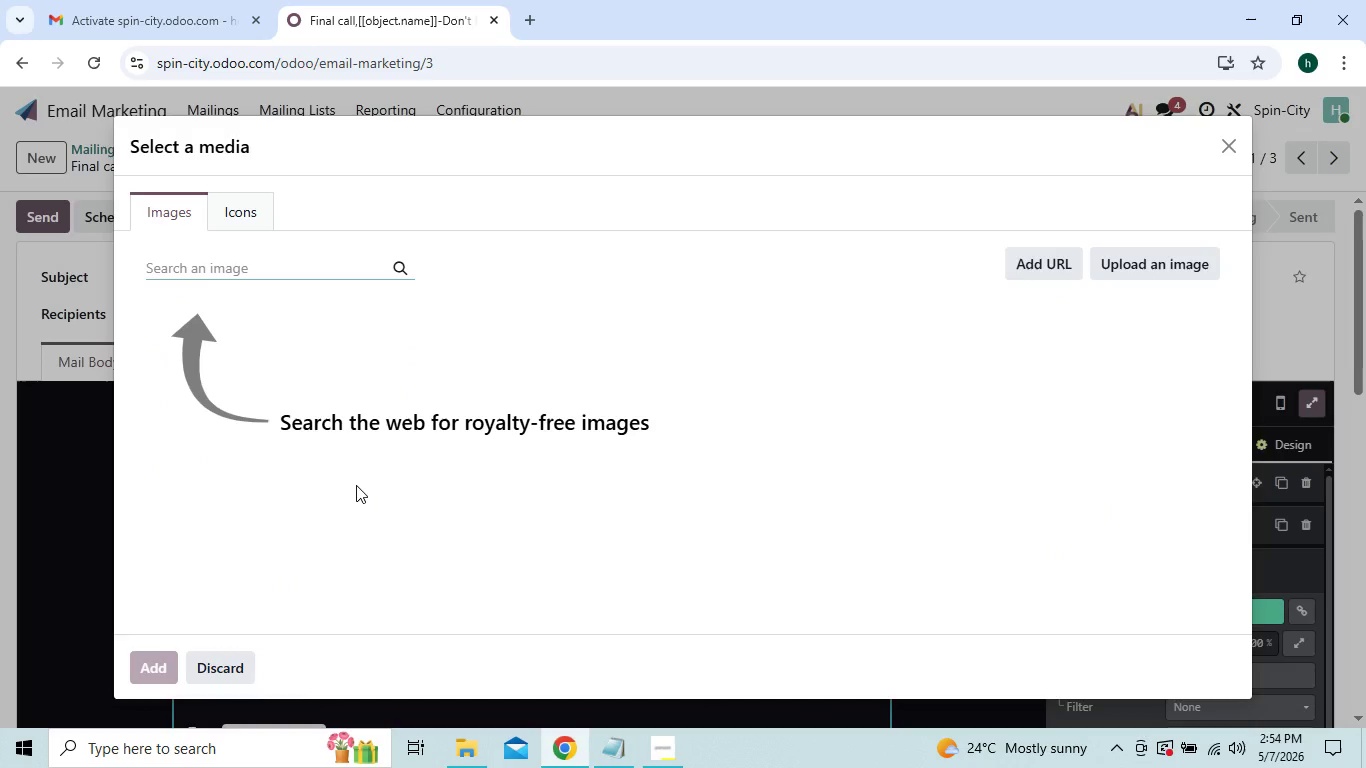 
type(energetic roller skating)
 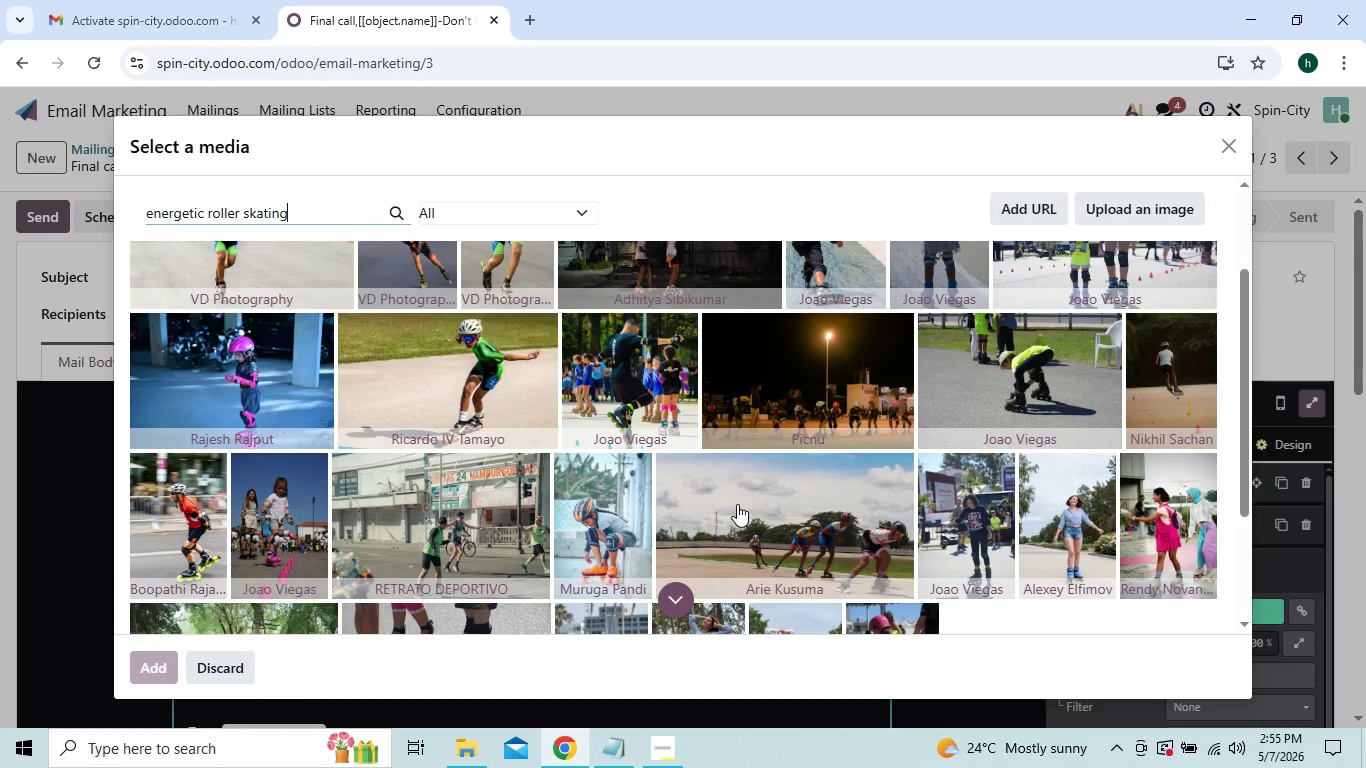 
wait(23.21)
 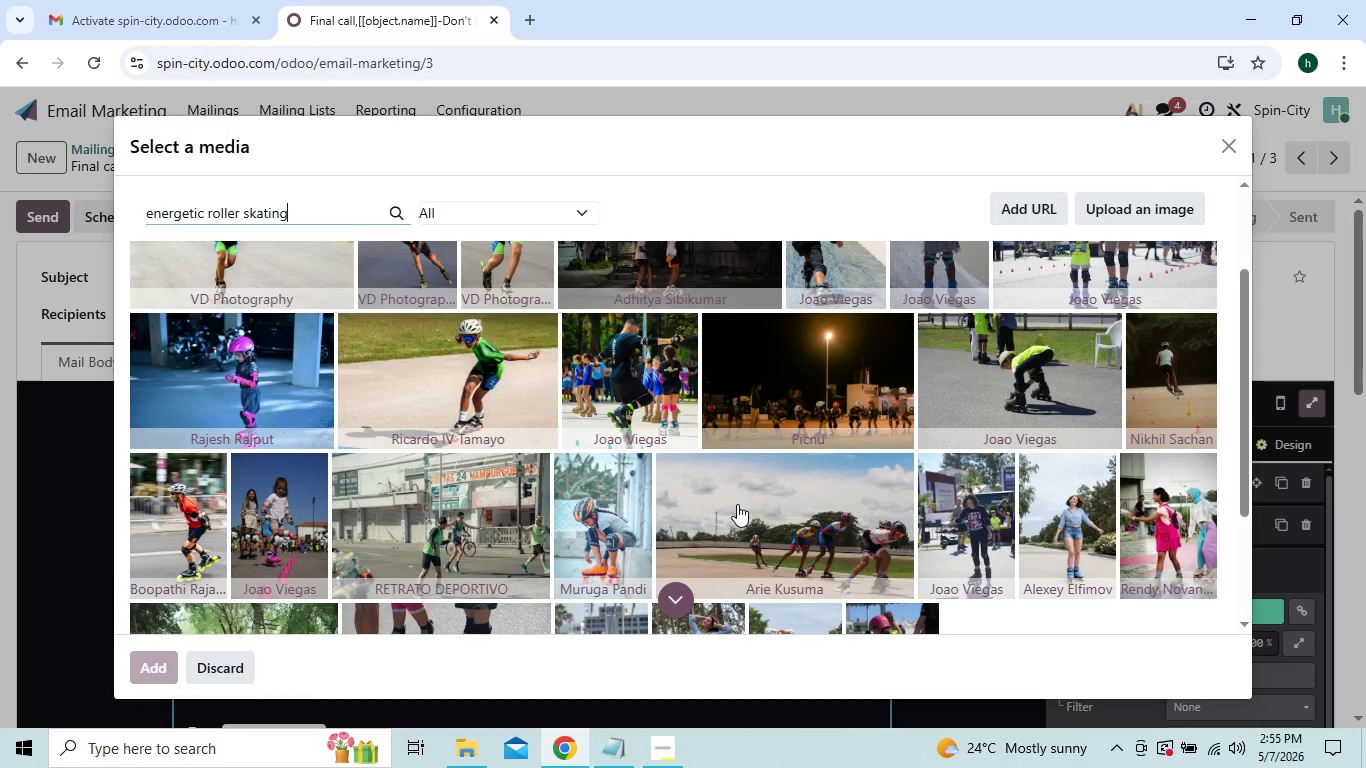 
mouse_move([749, 524])
 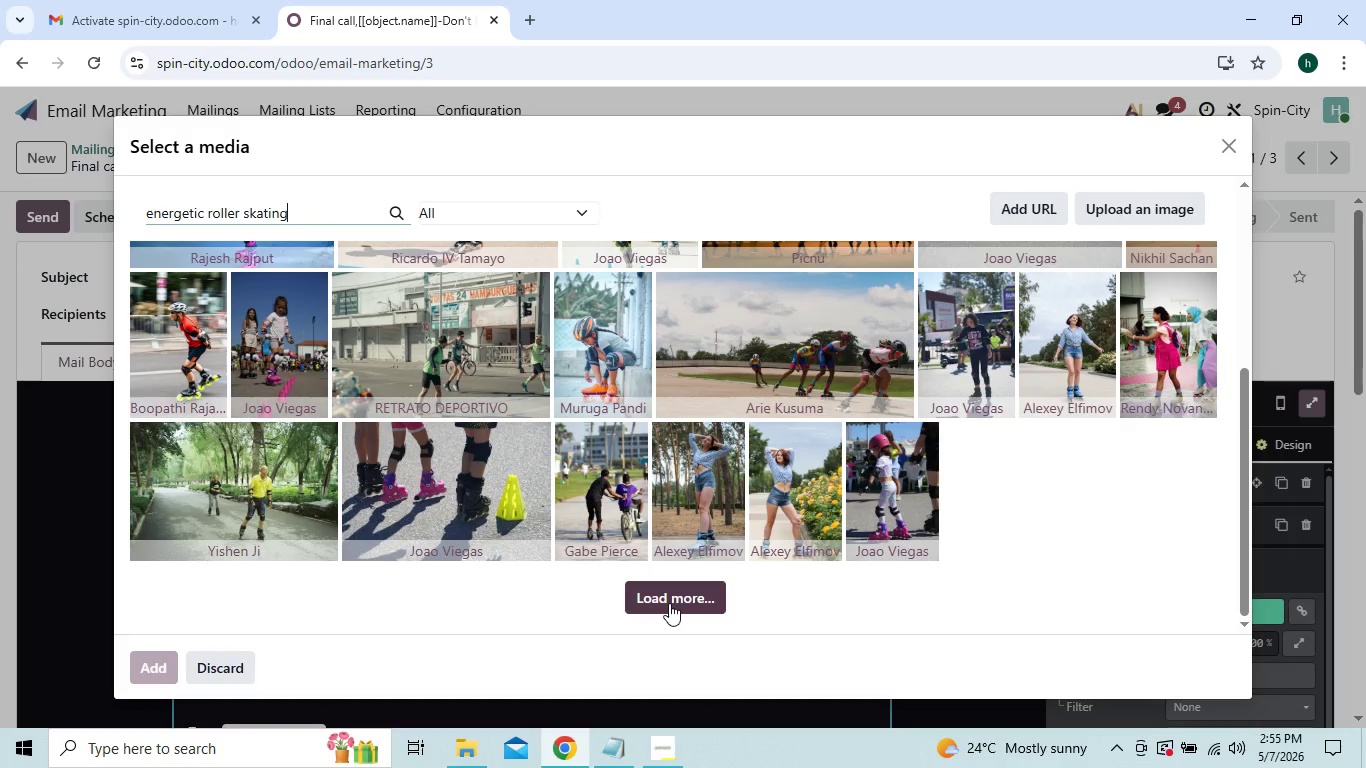 
left_click([669, 603])
 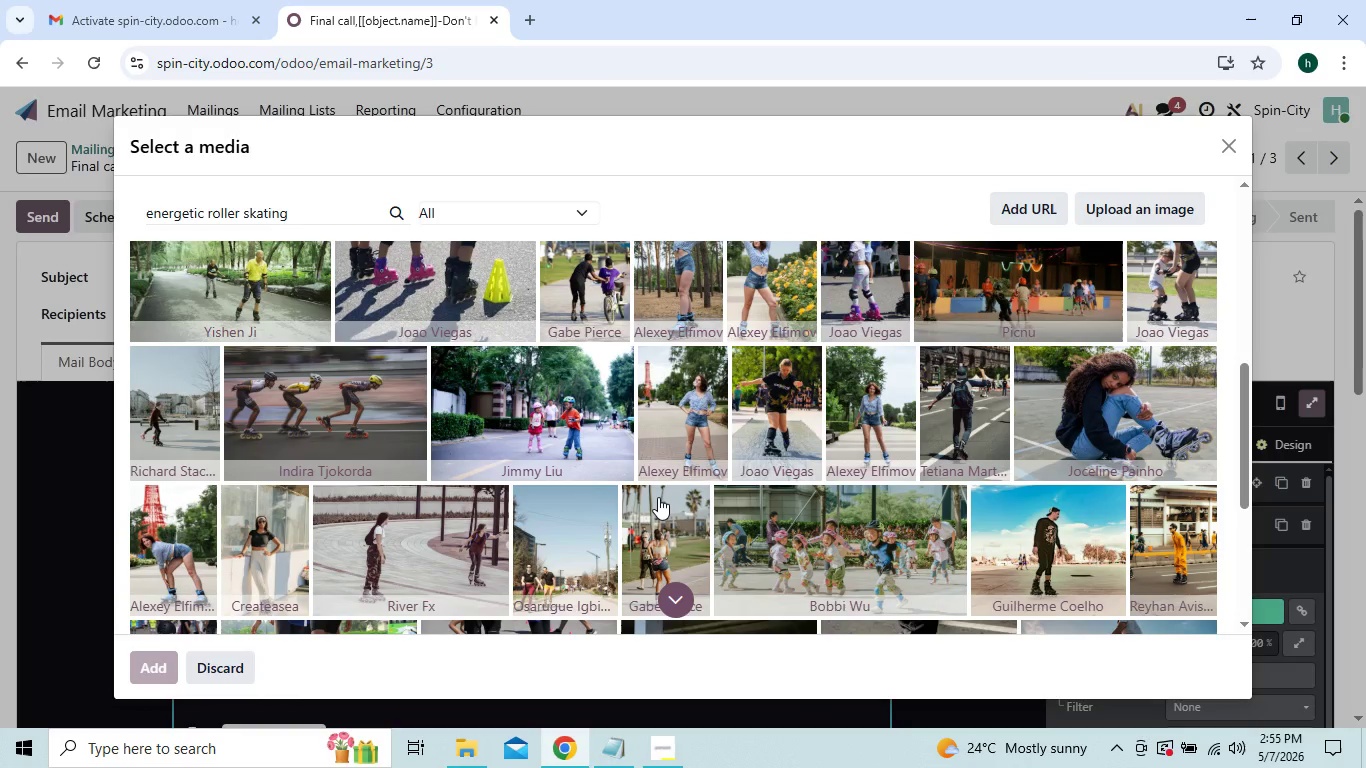 
wait(16.02)
 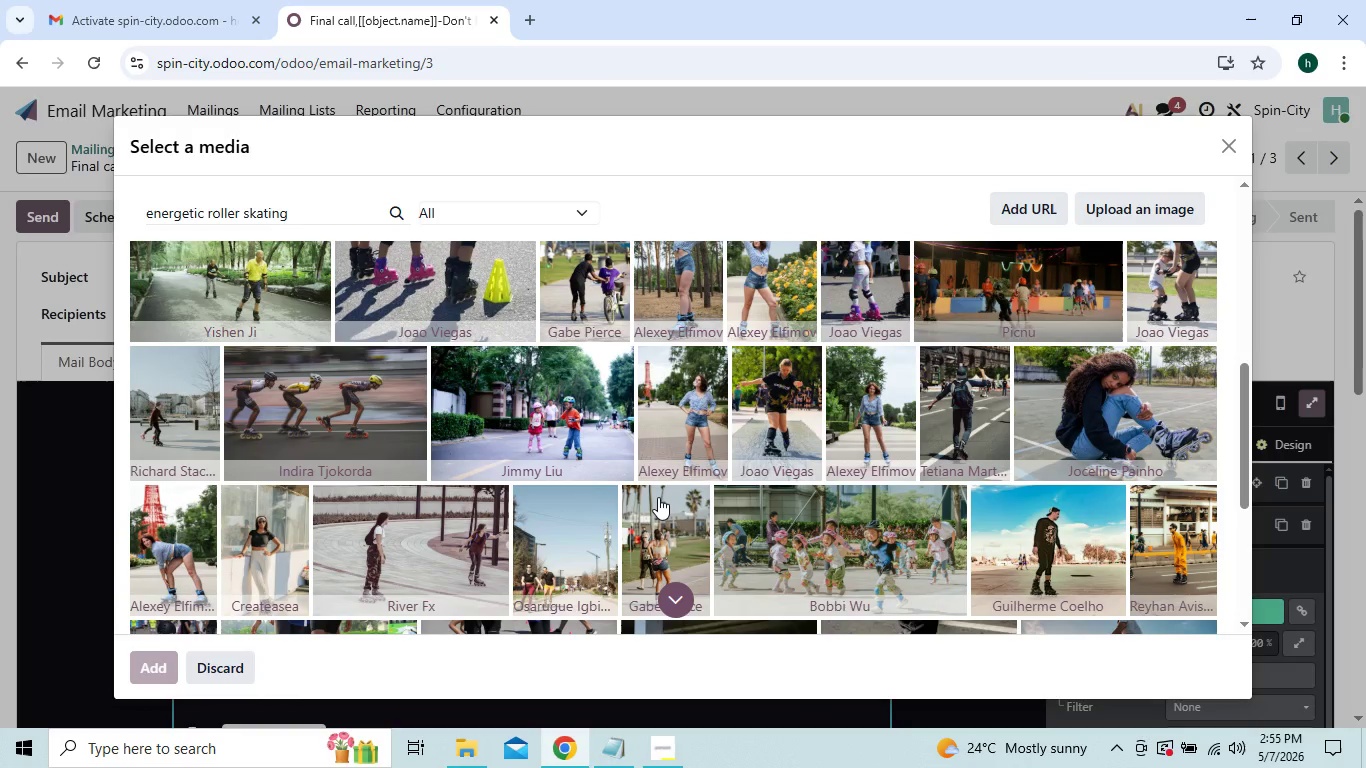 
left_click([247, 425])
 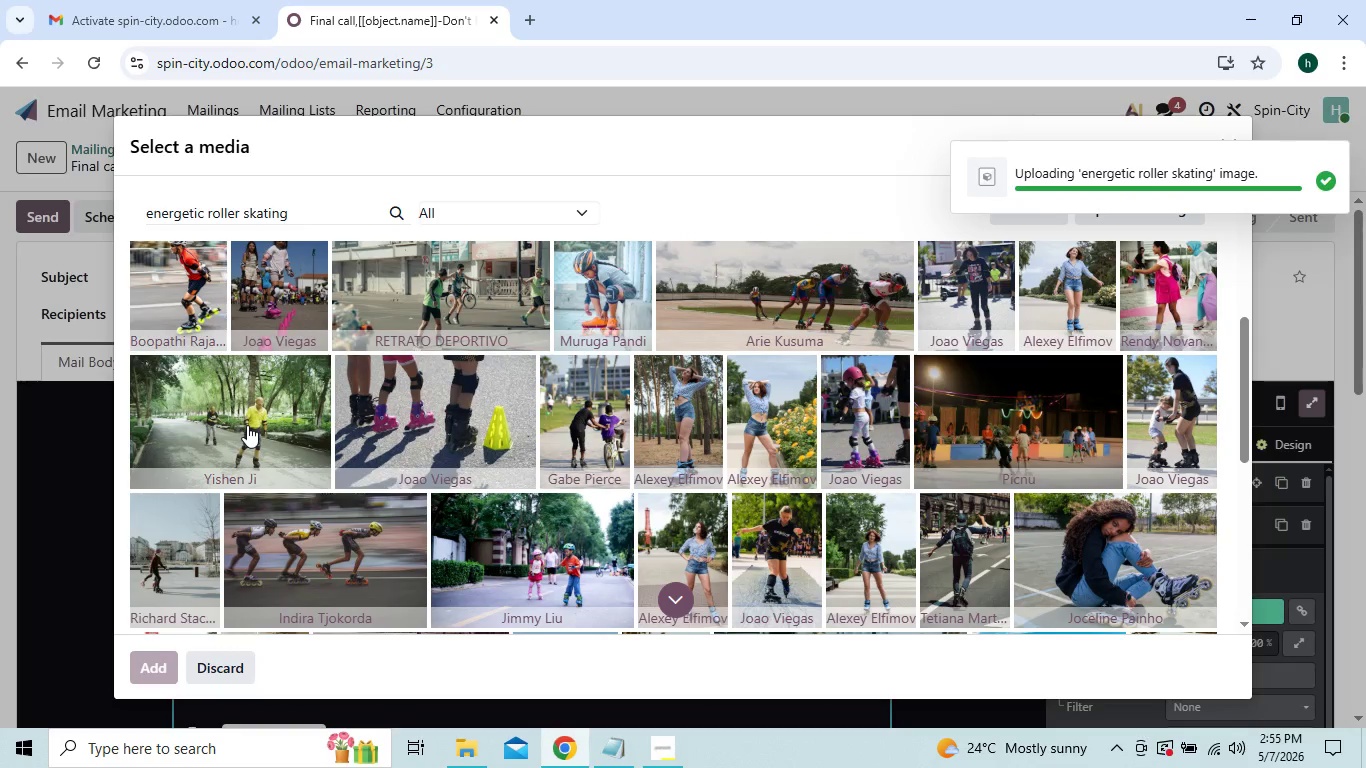 
wait(9.17)
 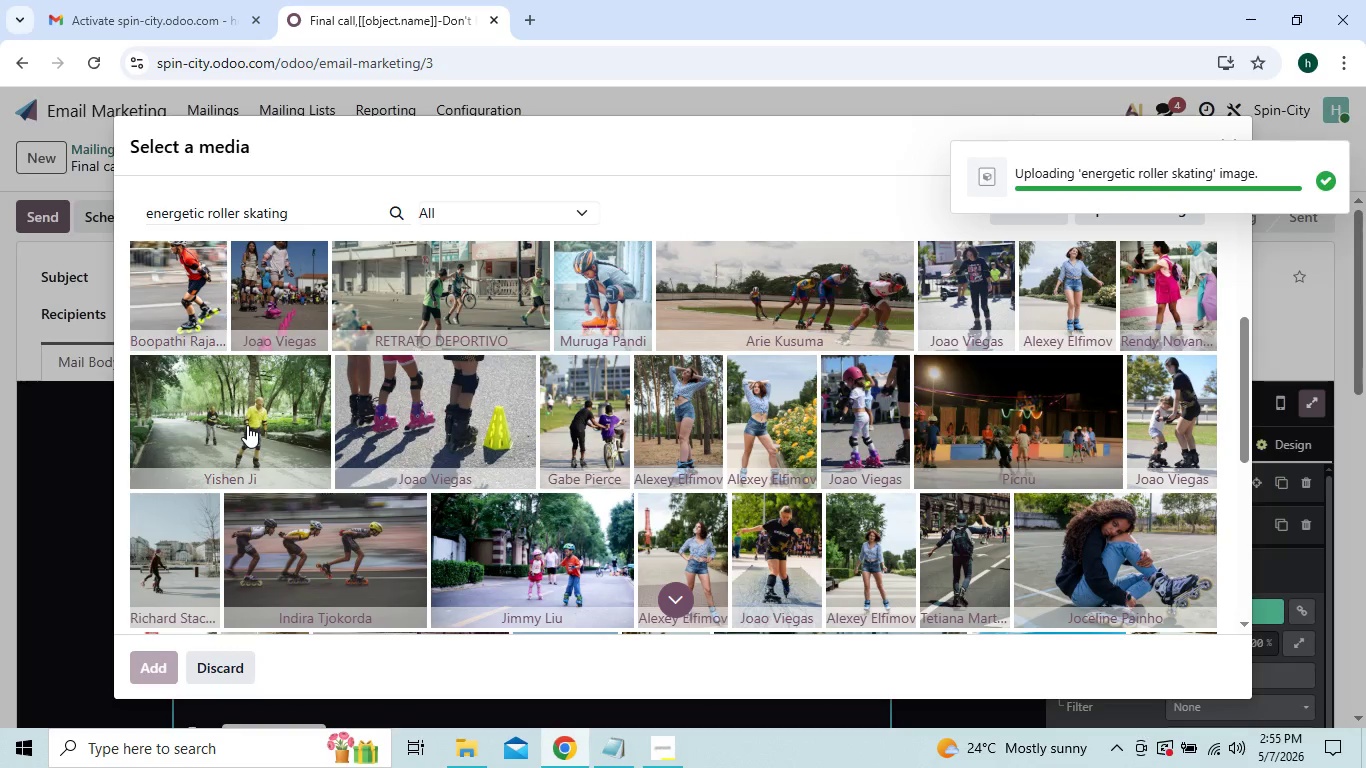 
left_click([1201, 543])
 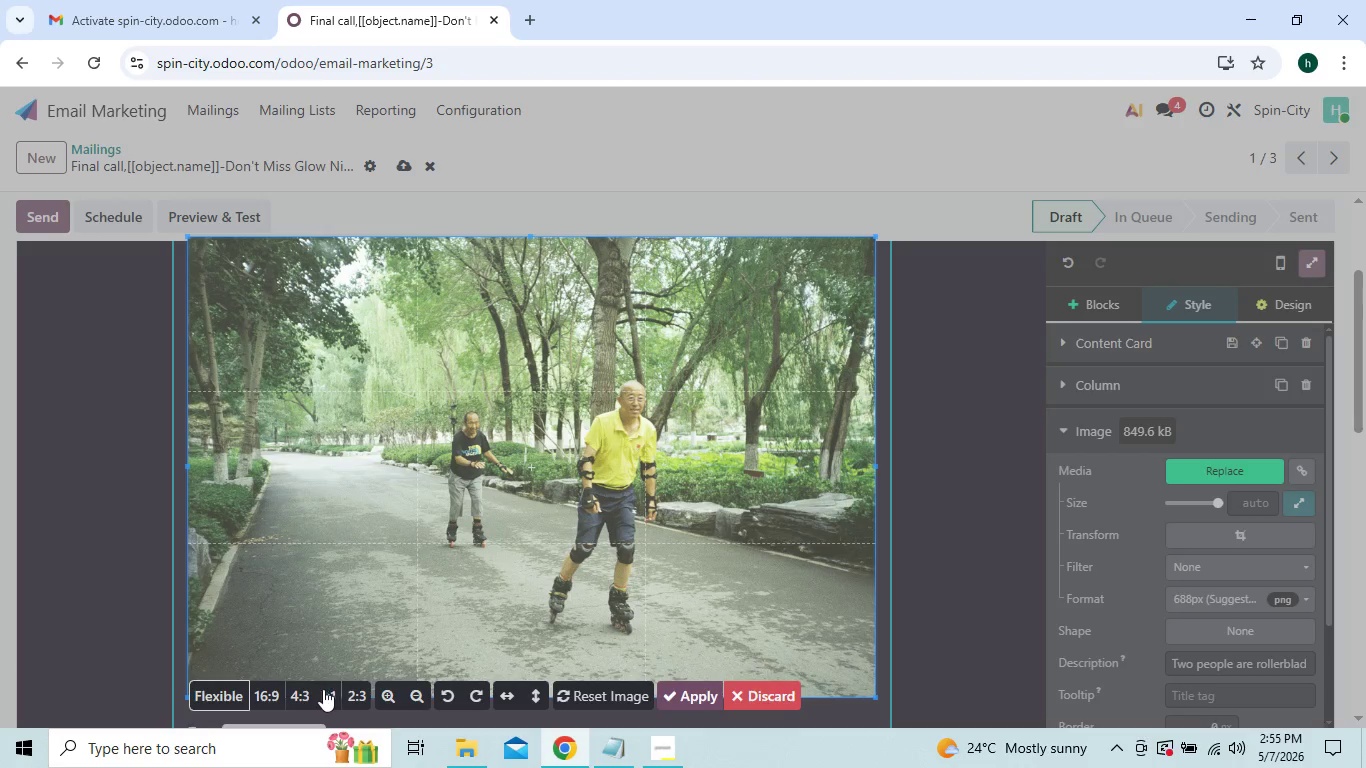 
left_click([268, 693])
 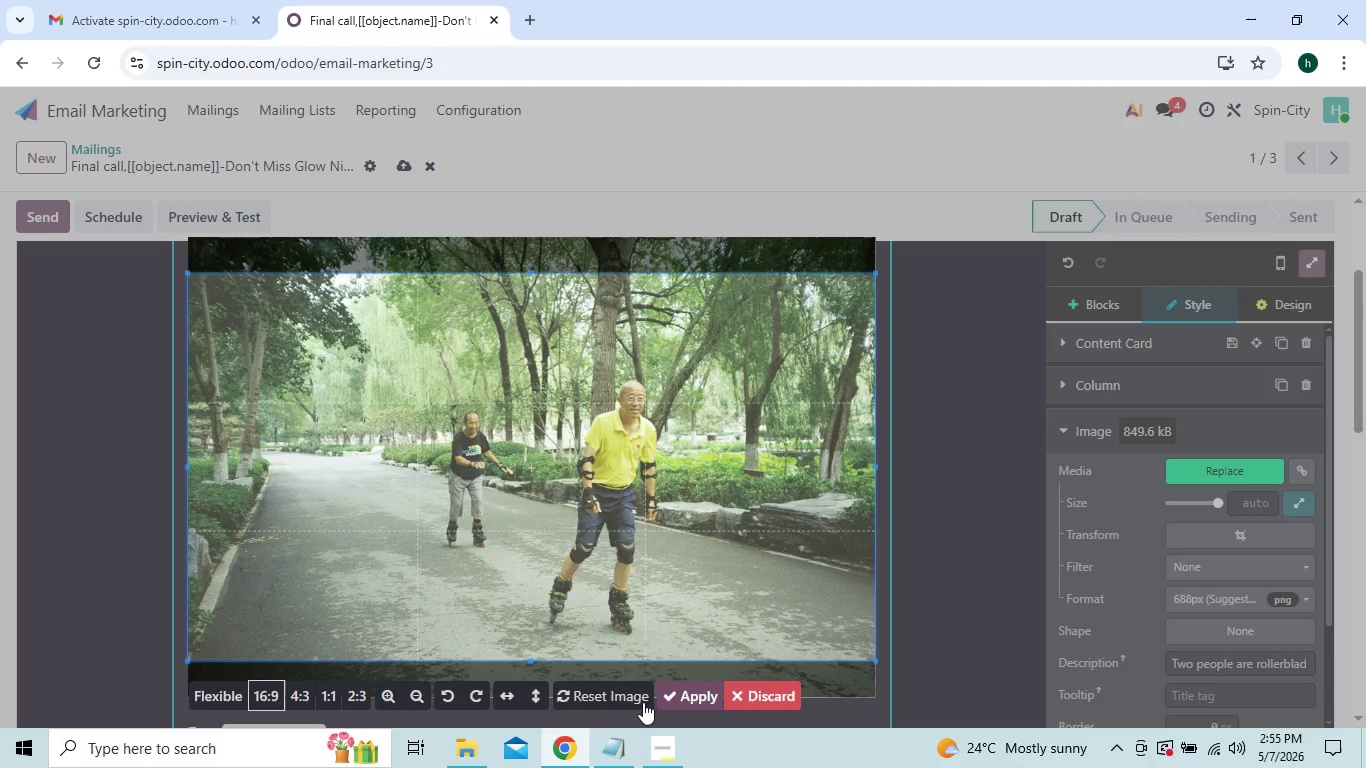 
left_click([672, 700])
 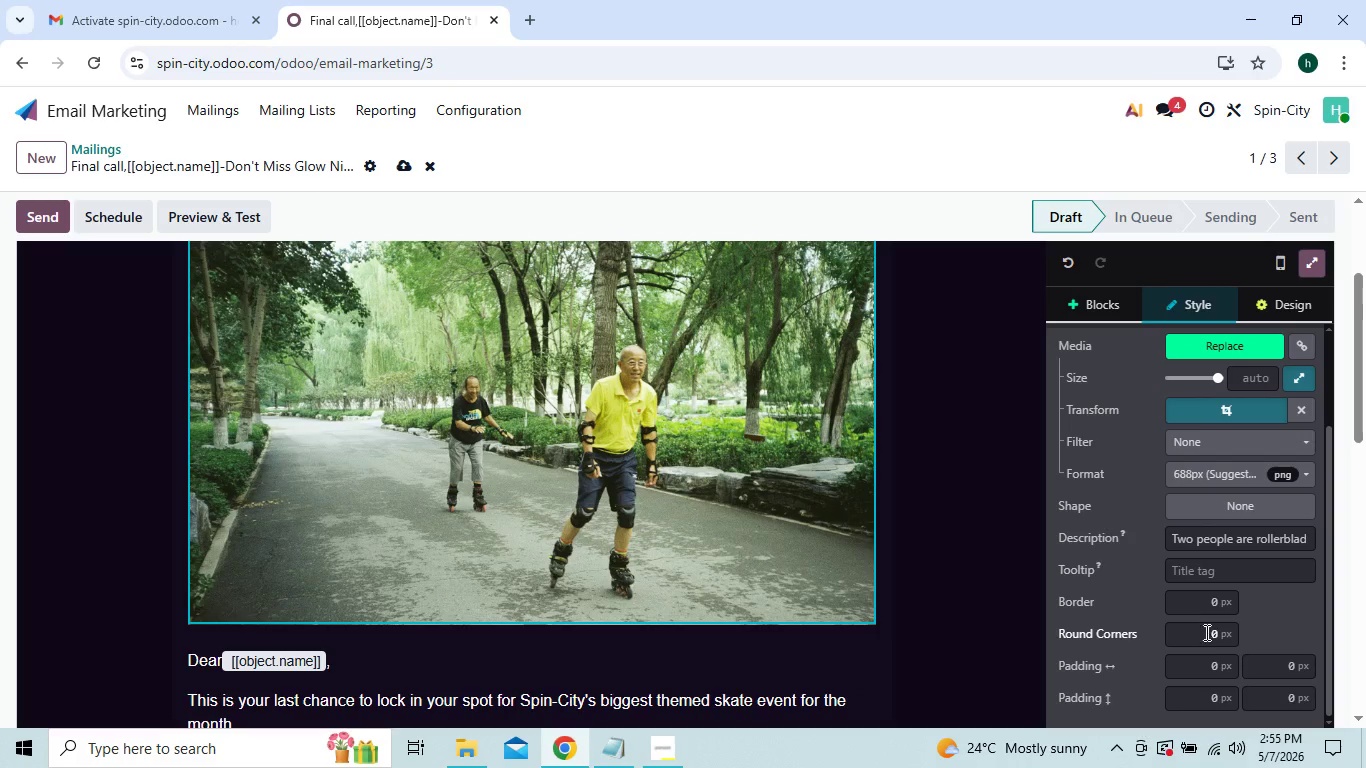 
left_click([1216, 639])
 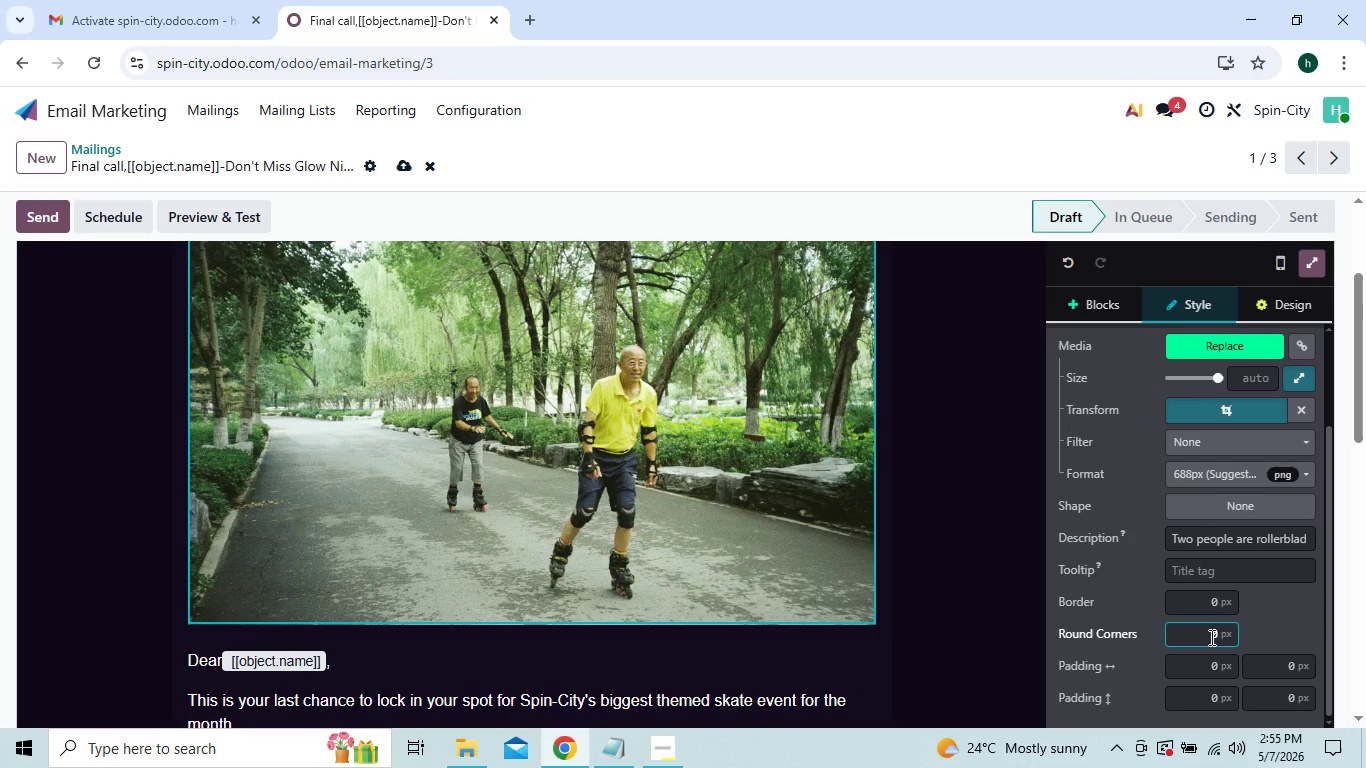 
left_click([1210, 637])
 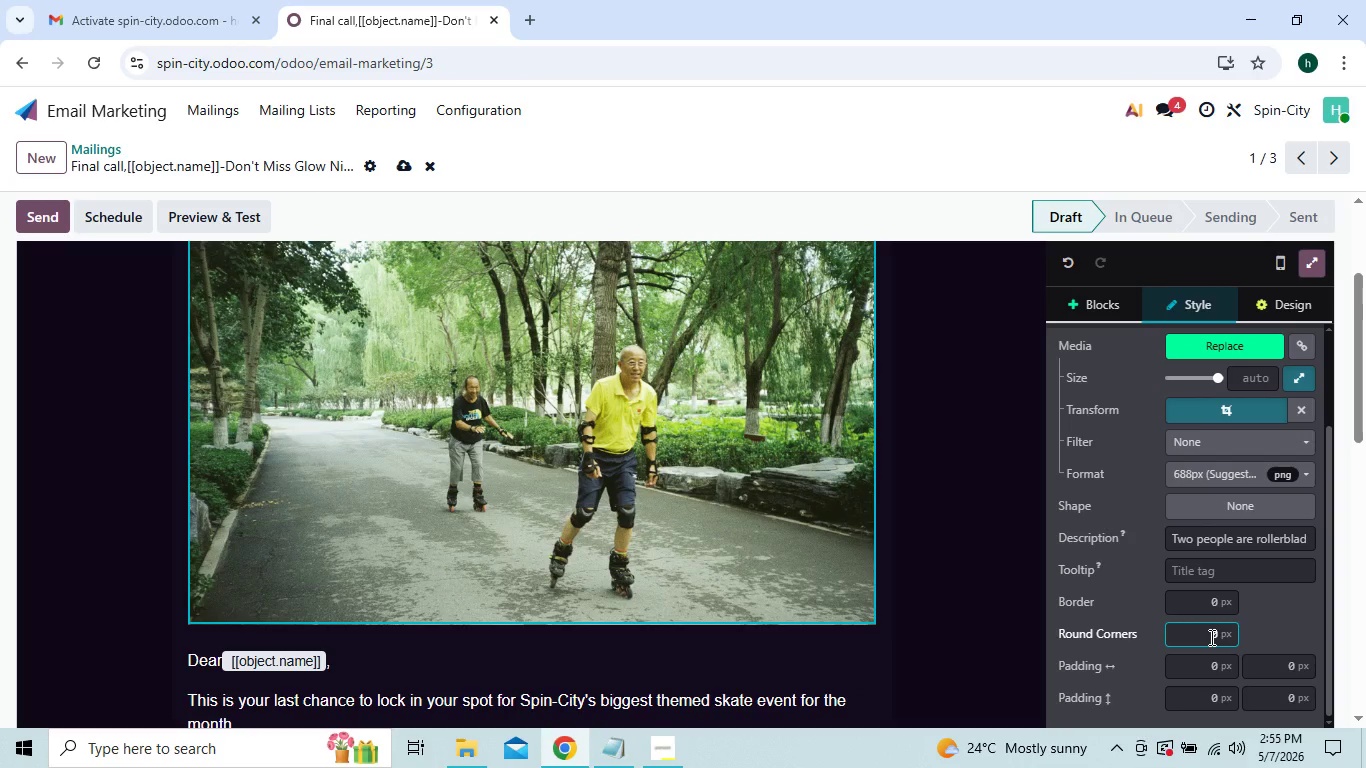 
key(4)
 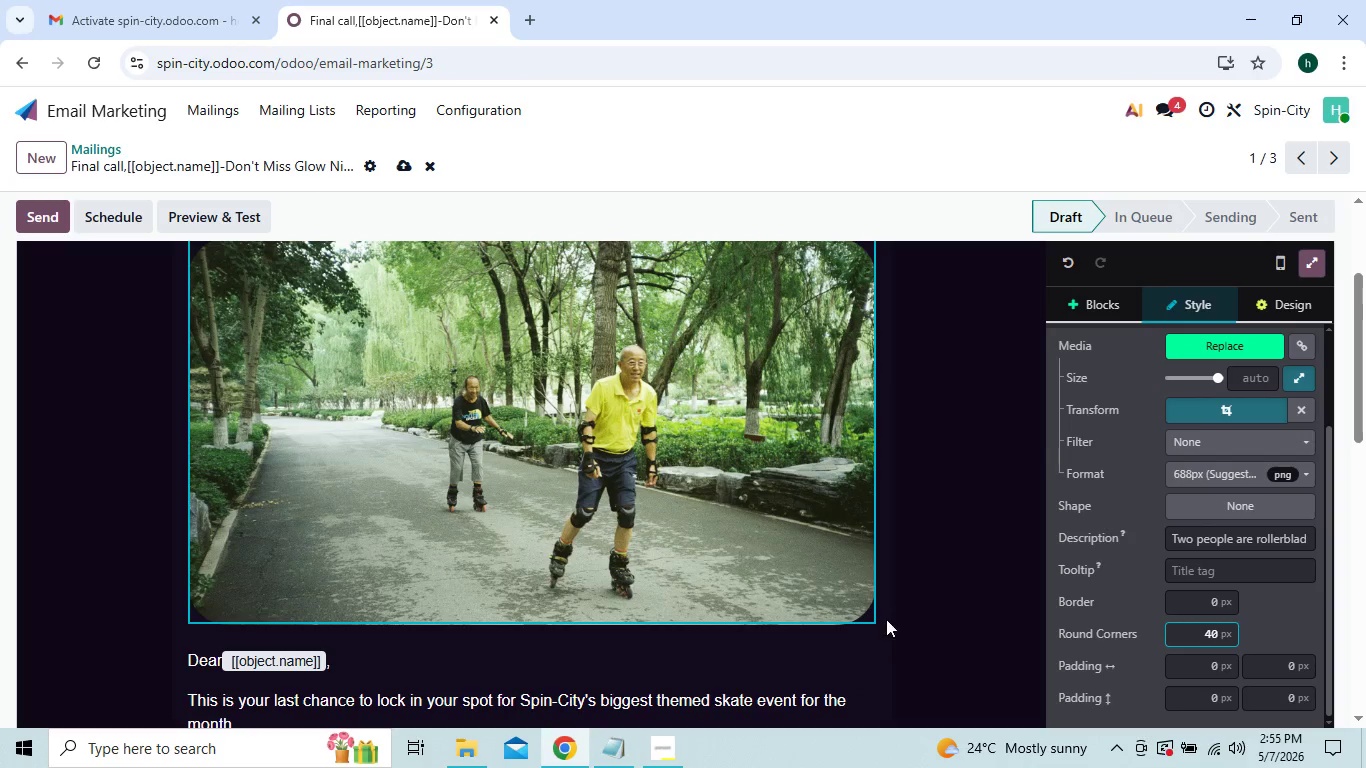 
left_click([885, 618])
 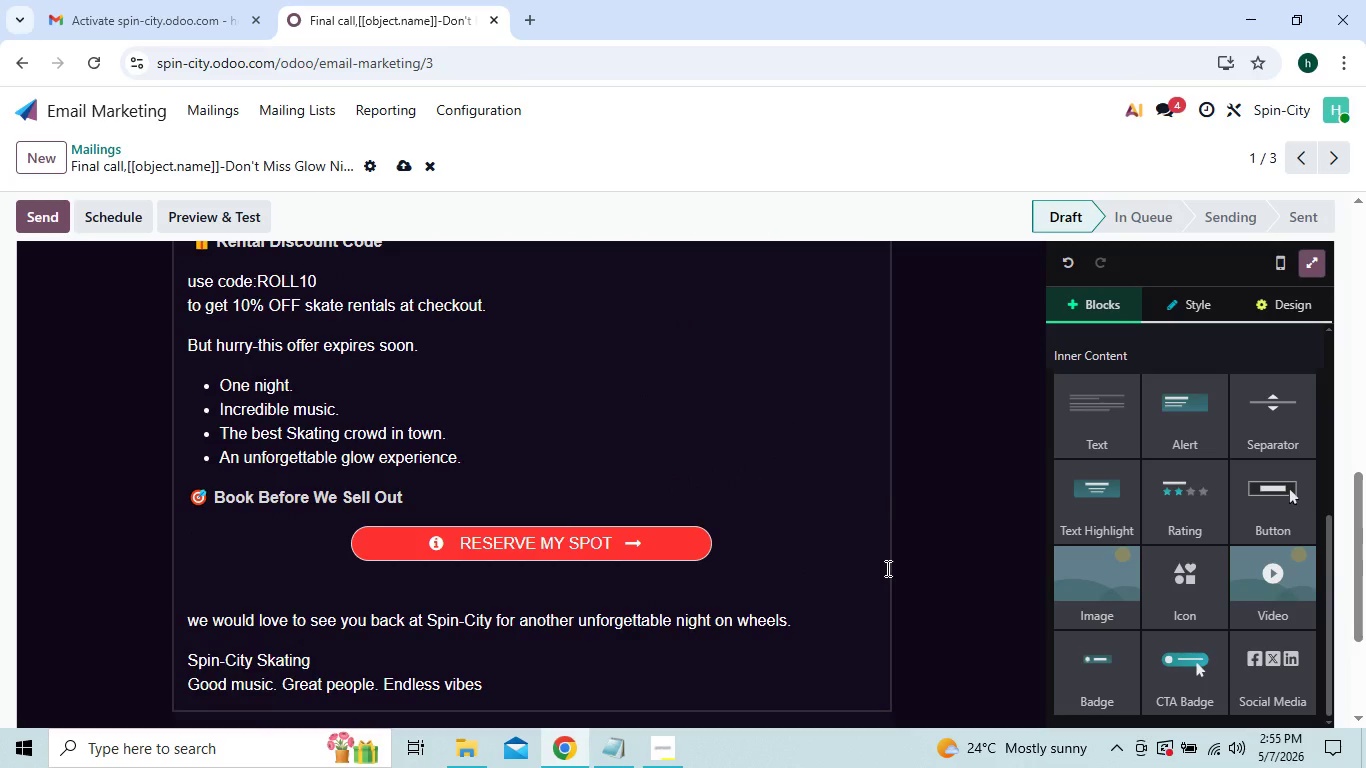 
wait(8.62)
 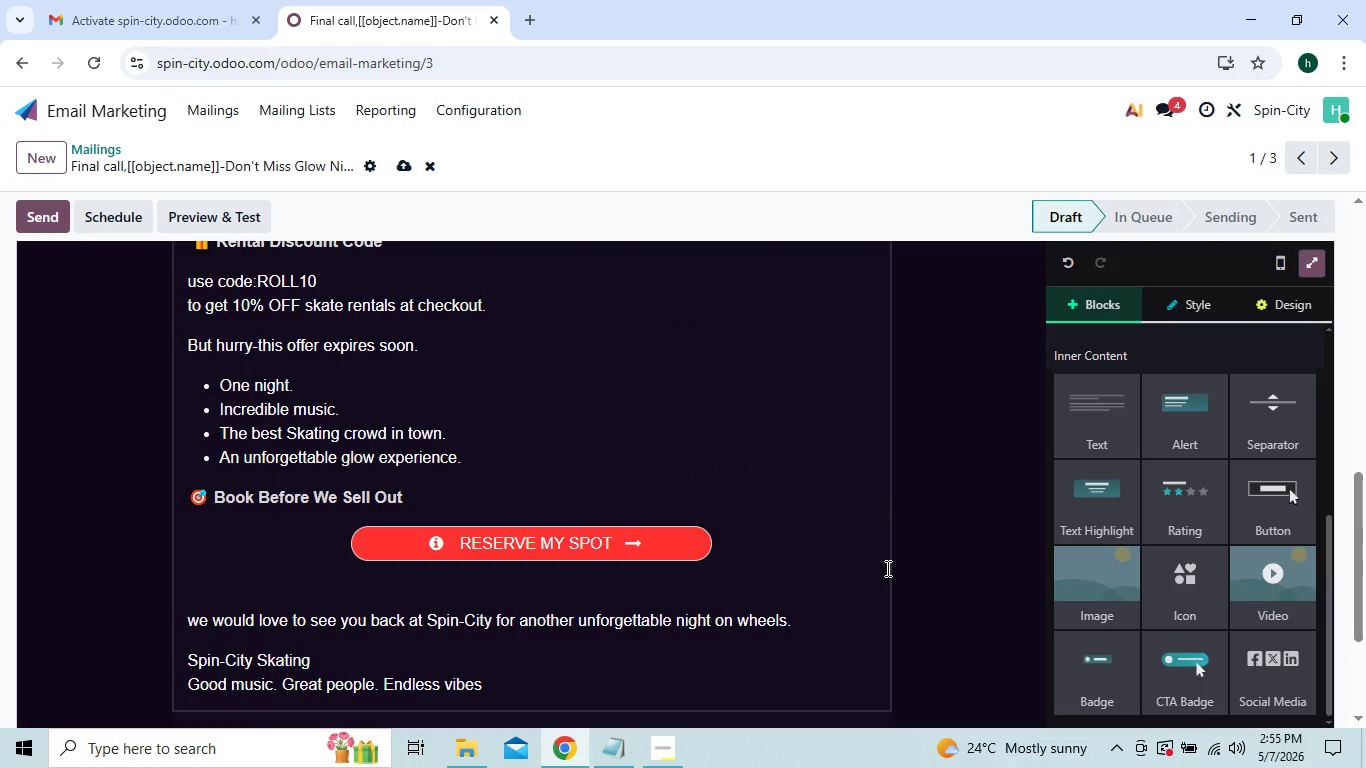 
left_click([407, 169])
 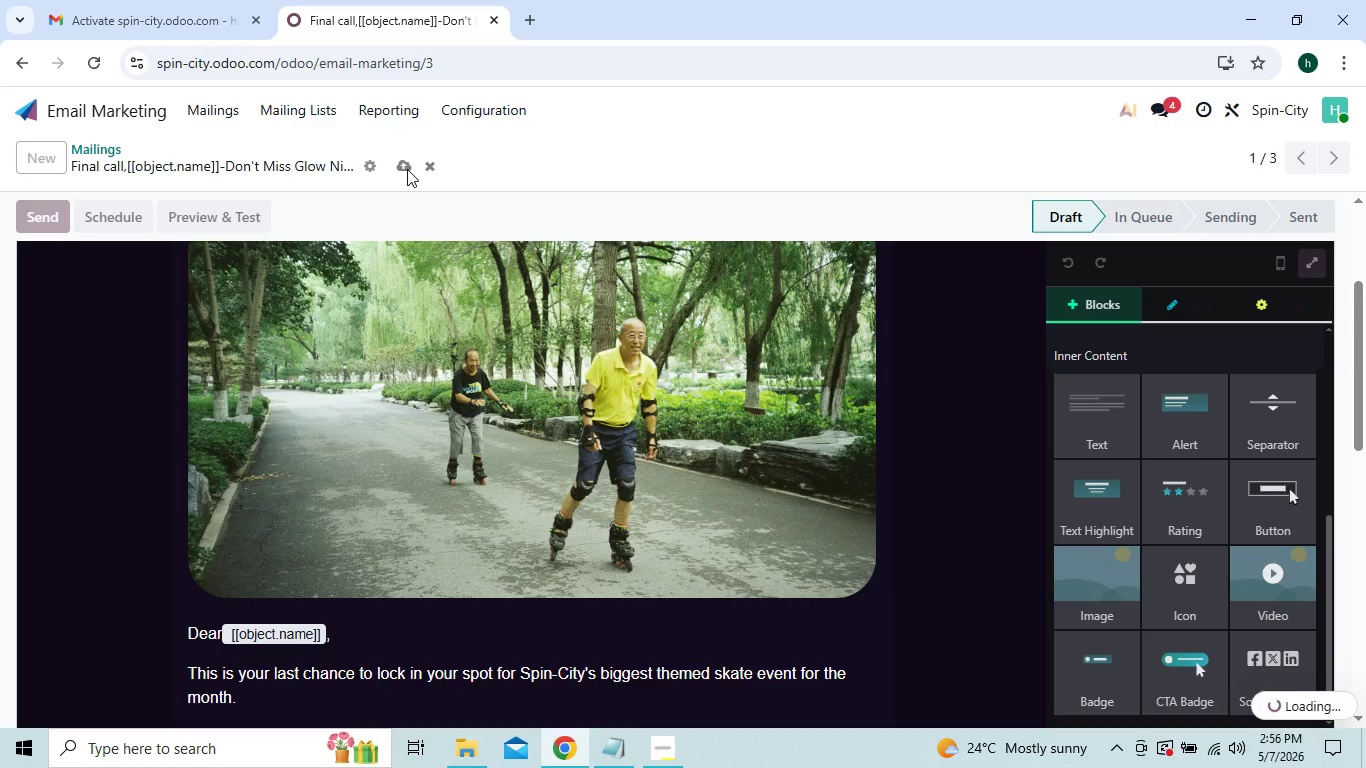 
wait(18.91)
 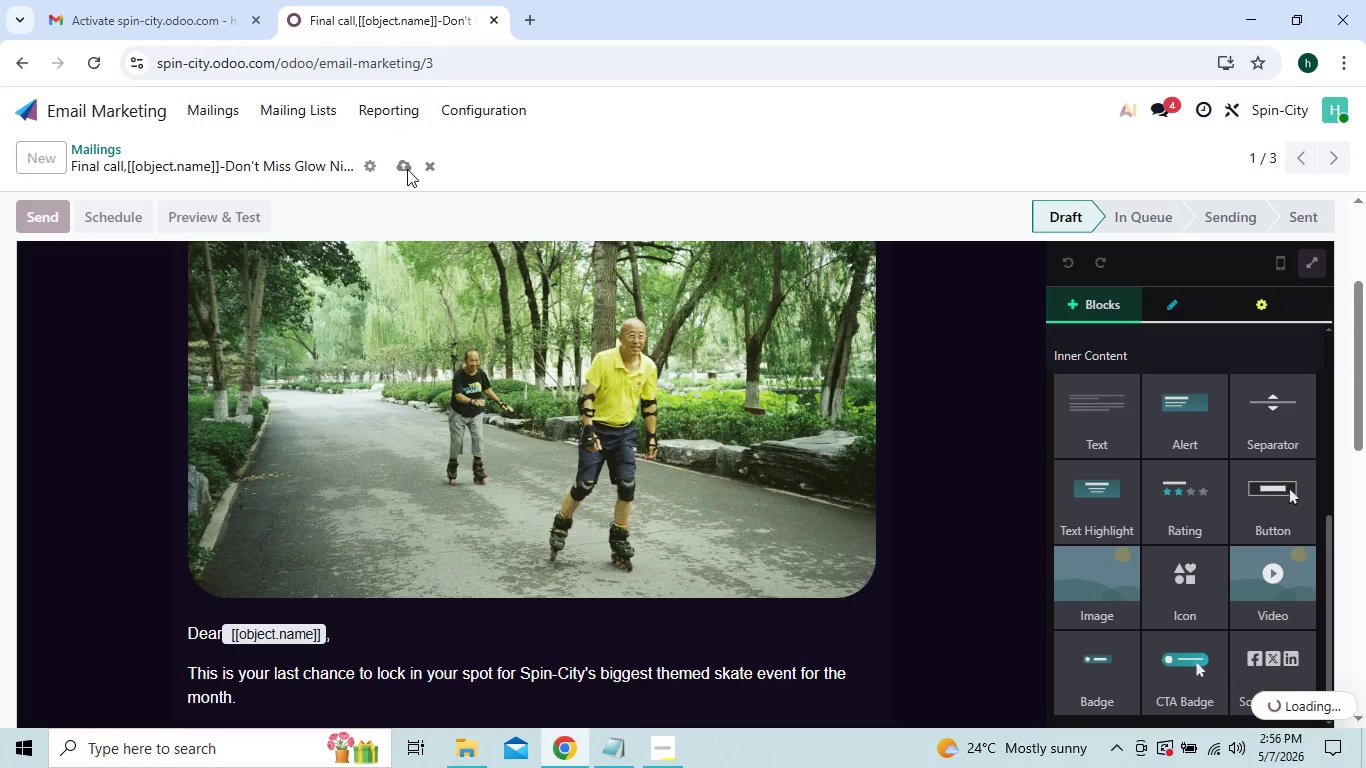 
double_click([953, 556])
 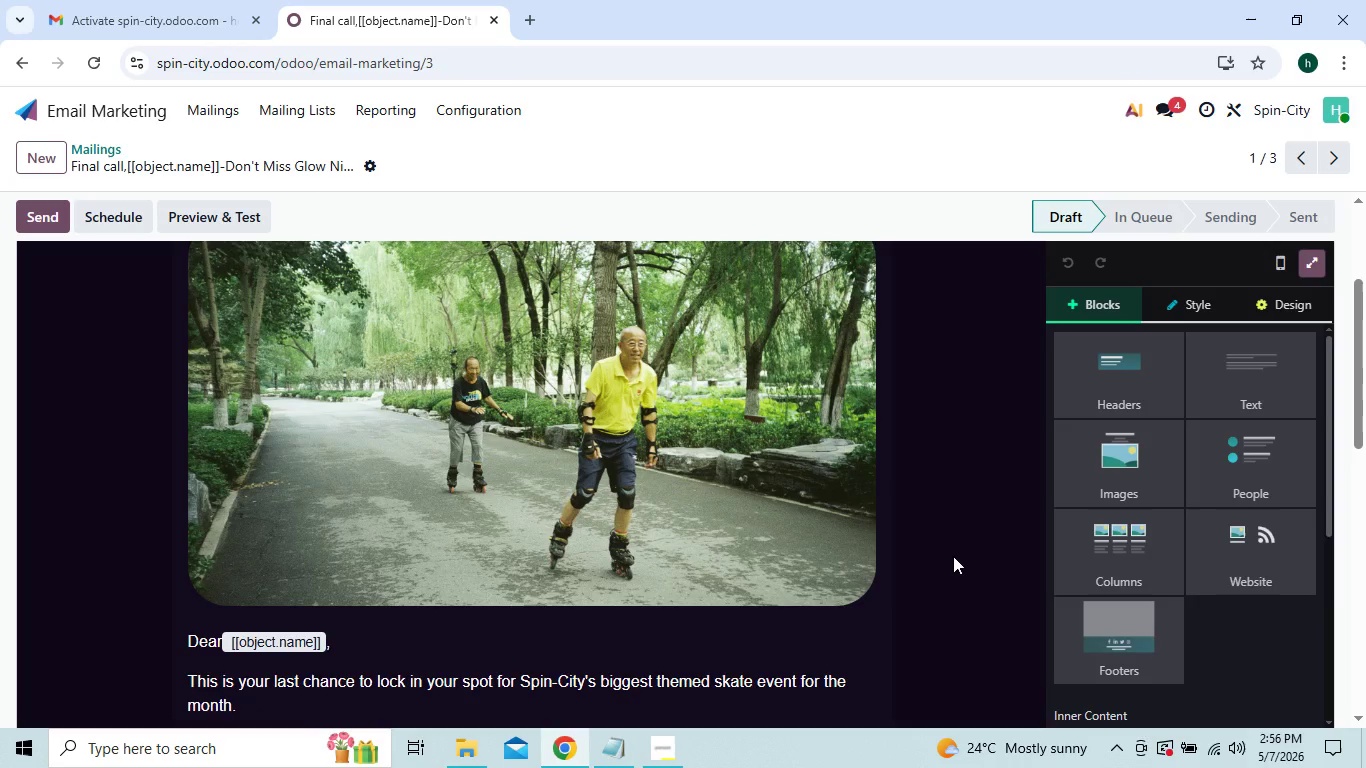 
triple_click([953, 556])
 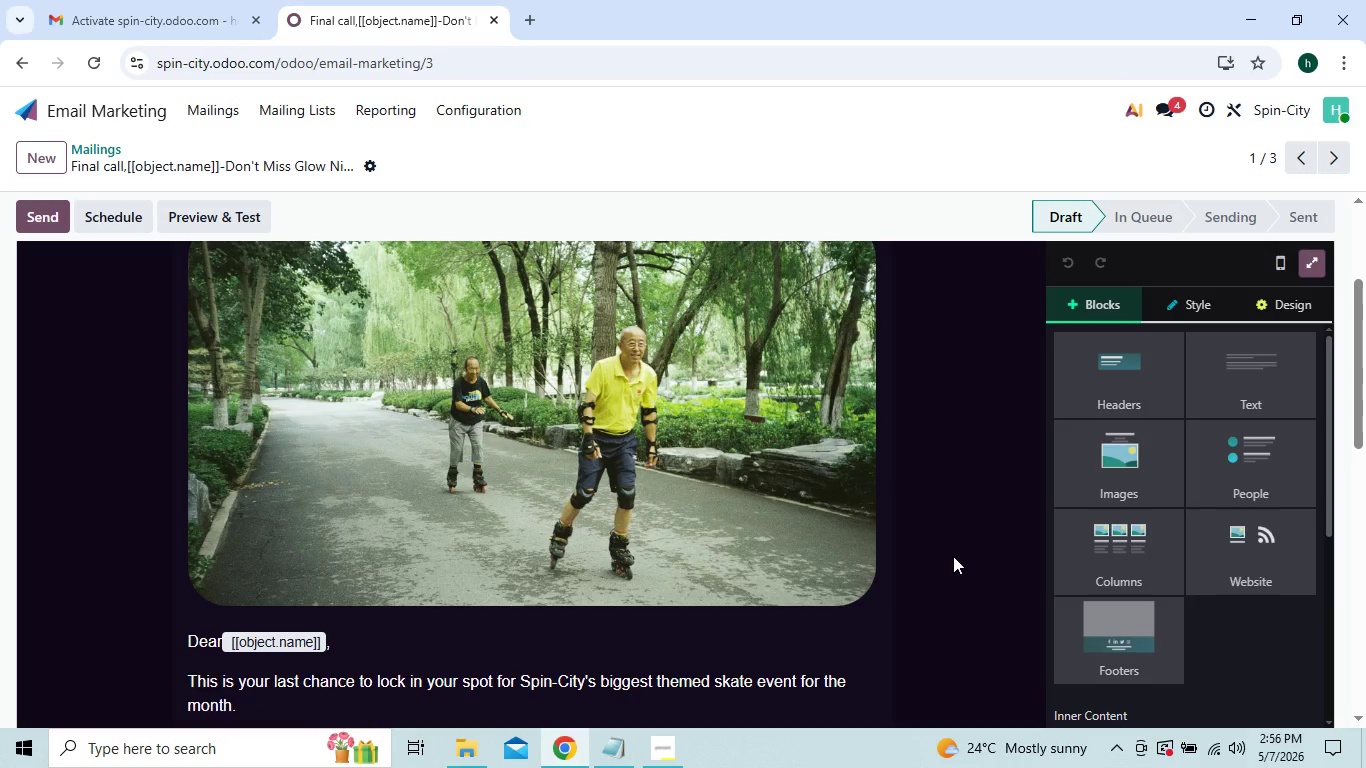 
double_click([953, 556])
 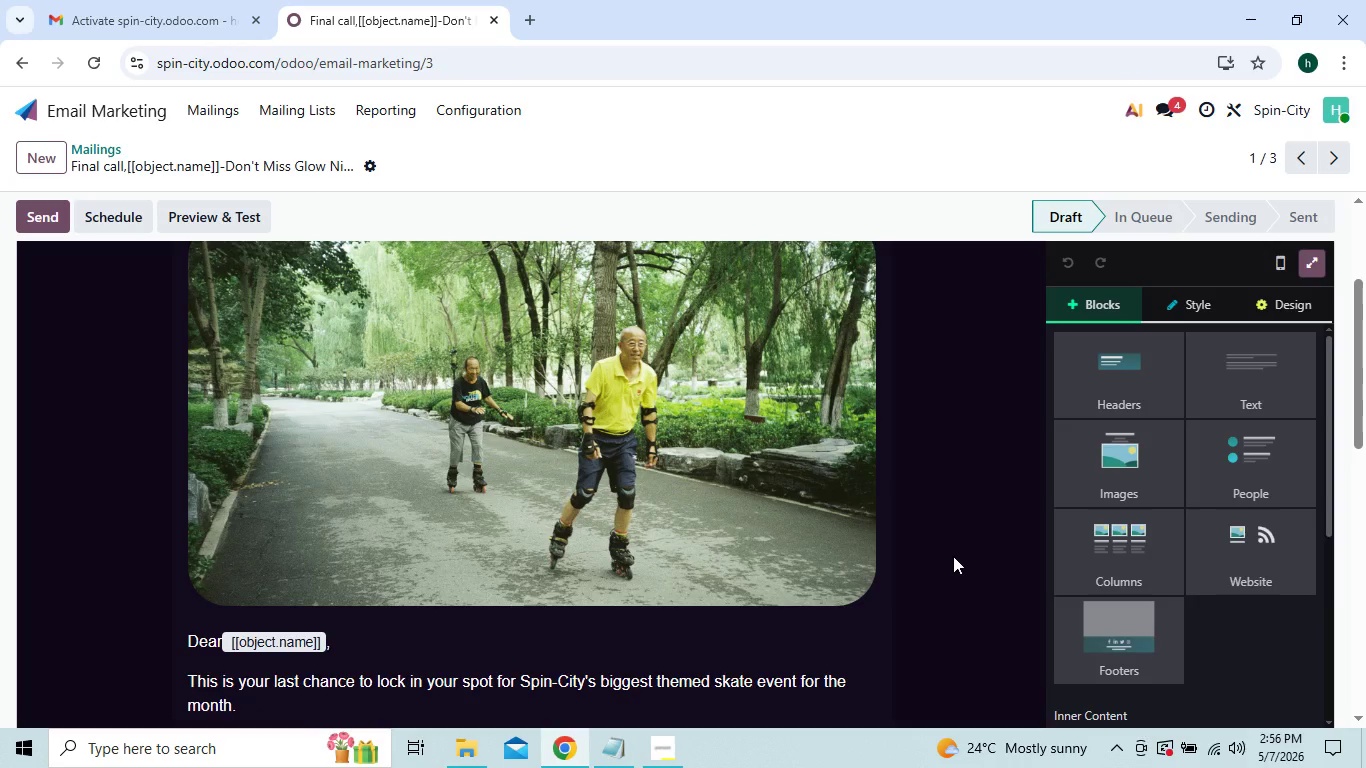 
triple_click([953, 556])
 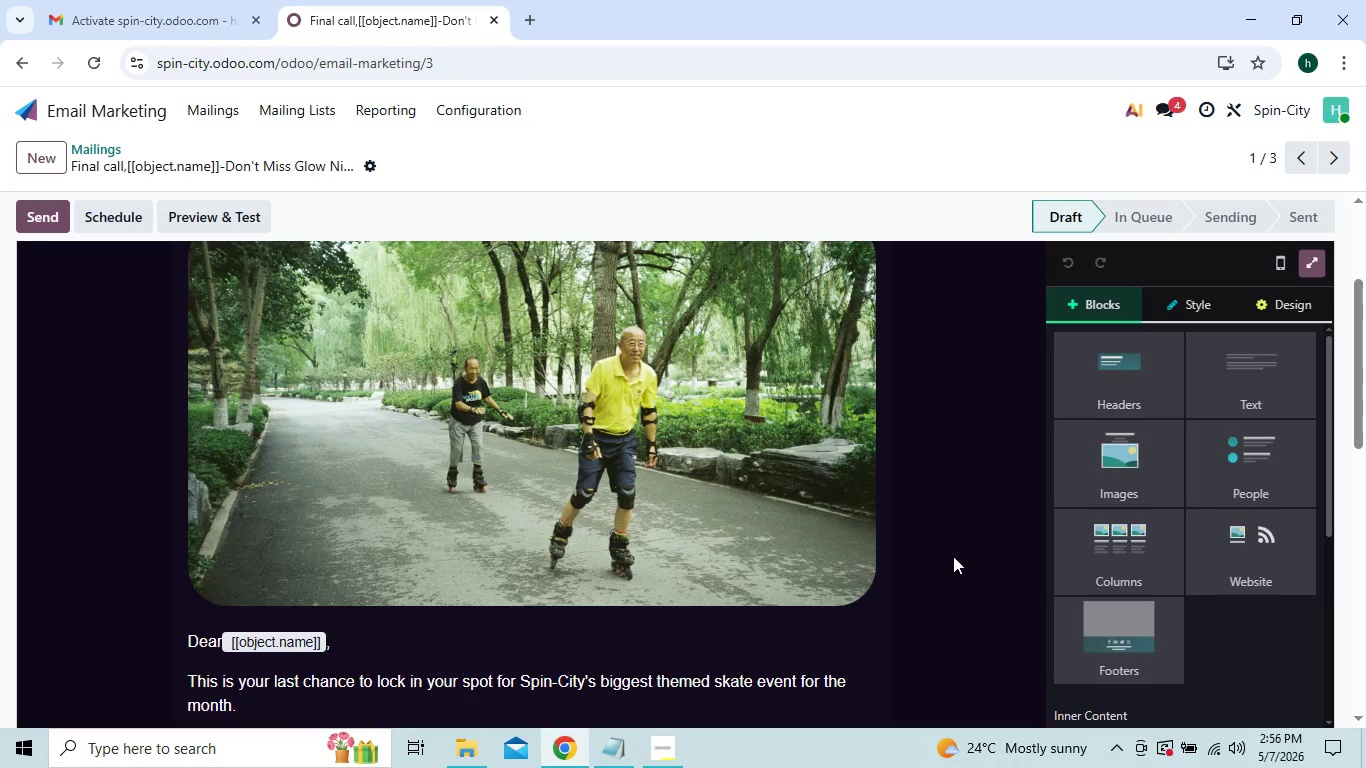 
triple_click([953, 556])
 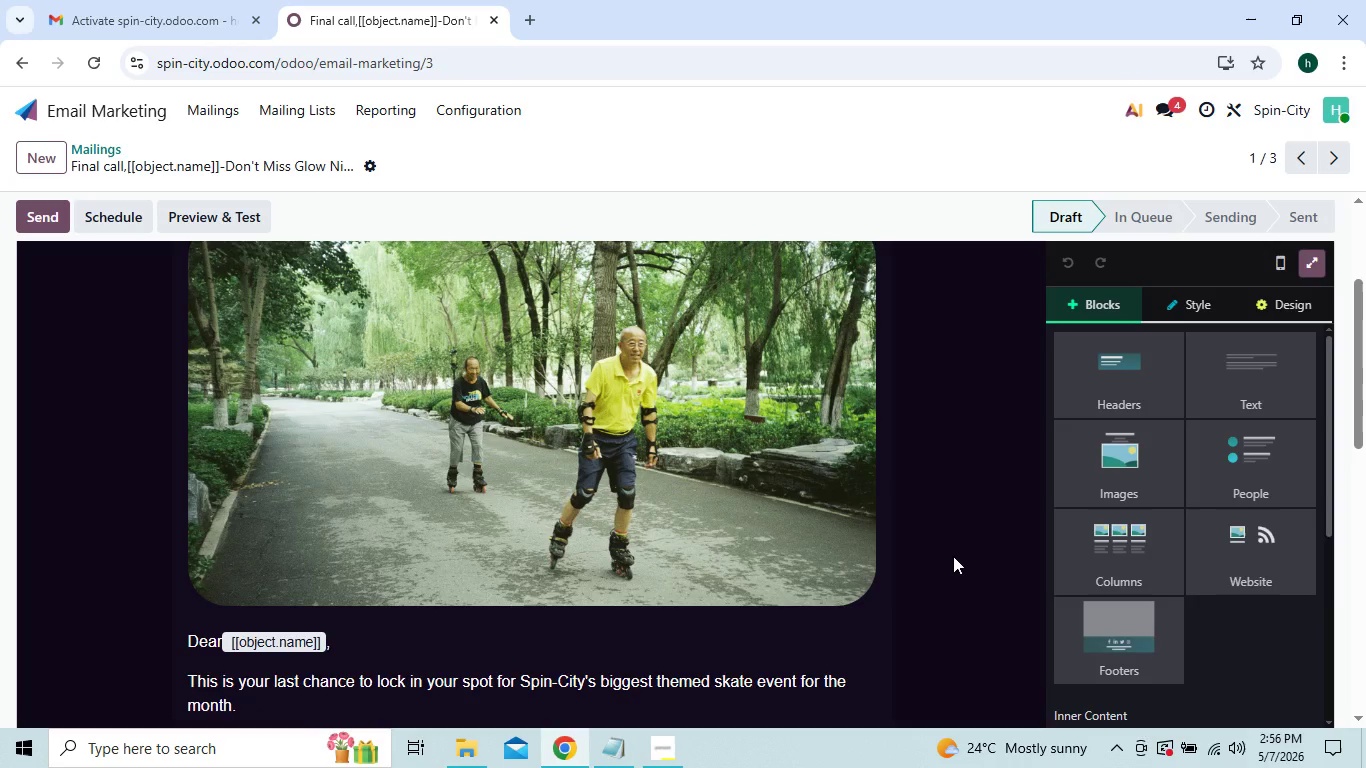 
triple_click([953, 556])
 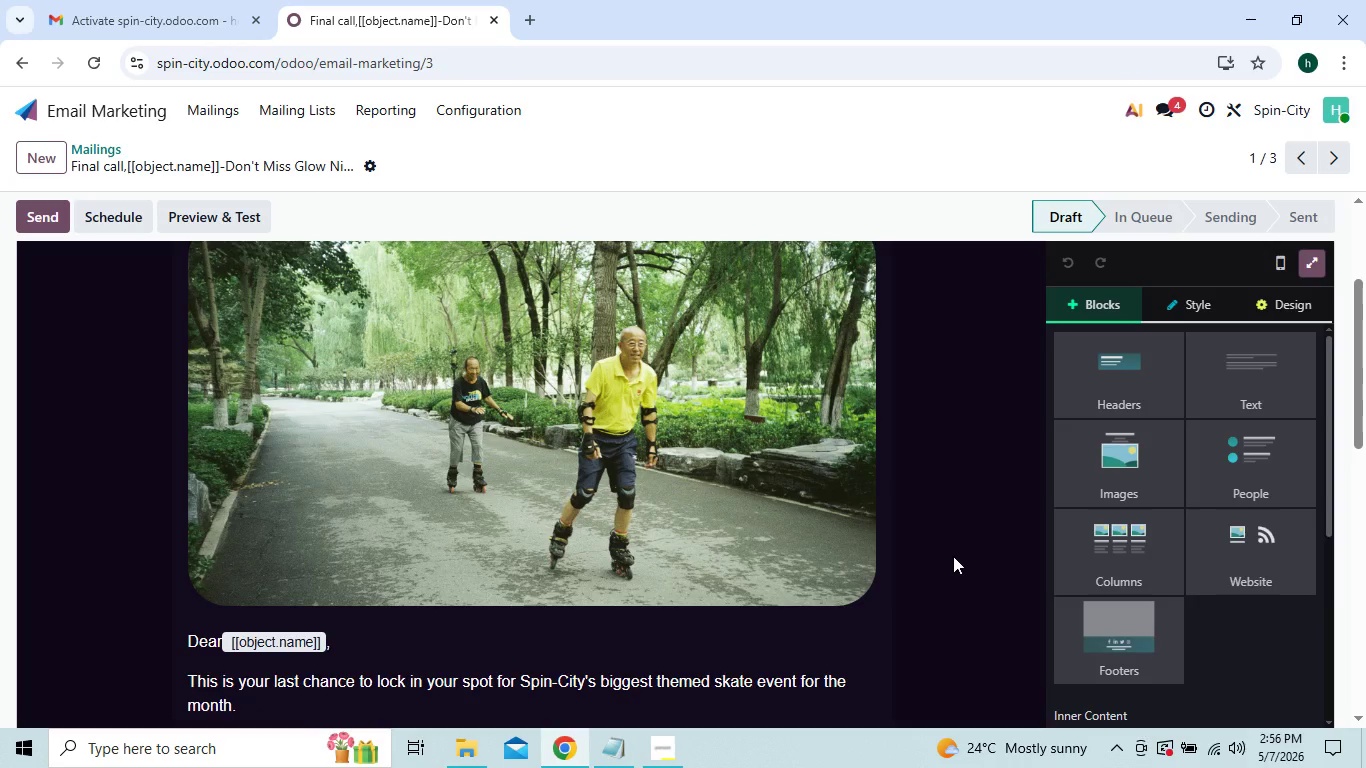 
triple_click([953, 556])
 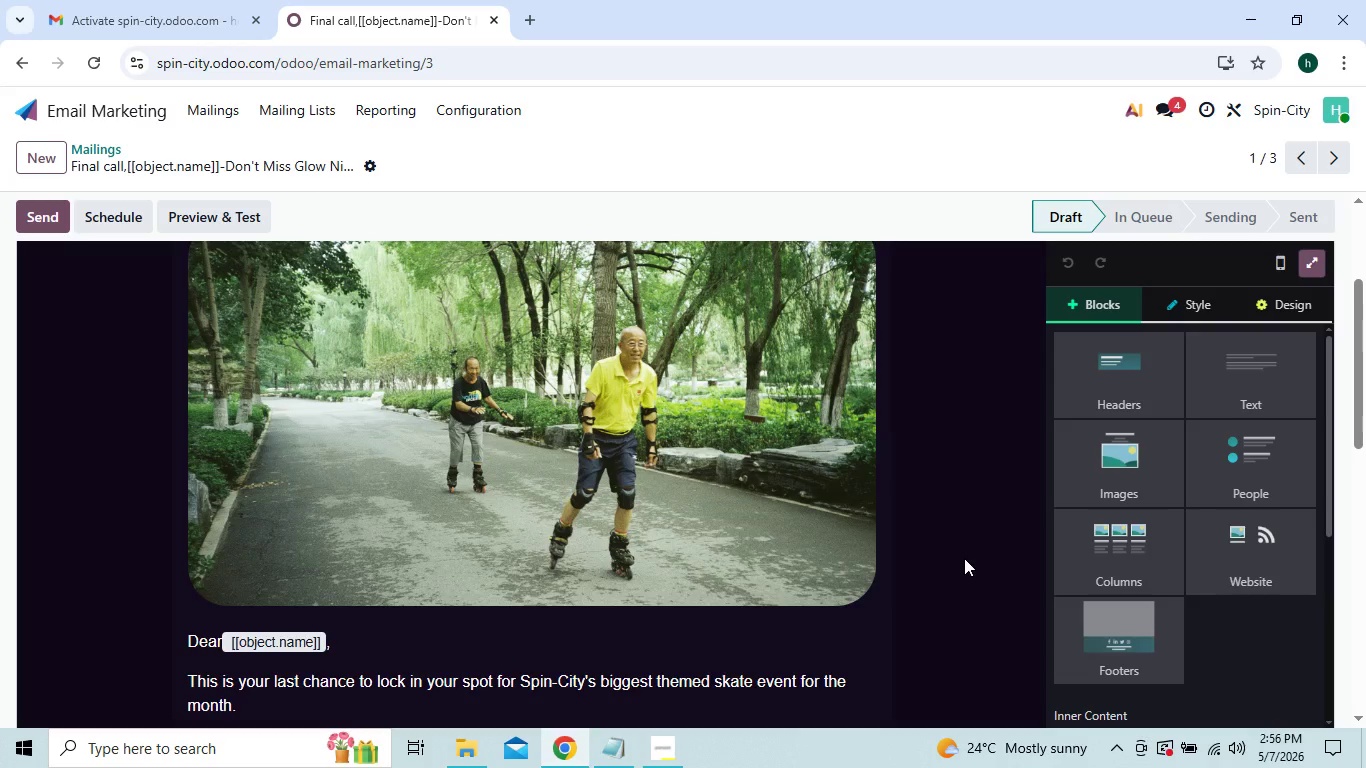 
wait(11.39)
 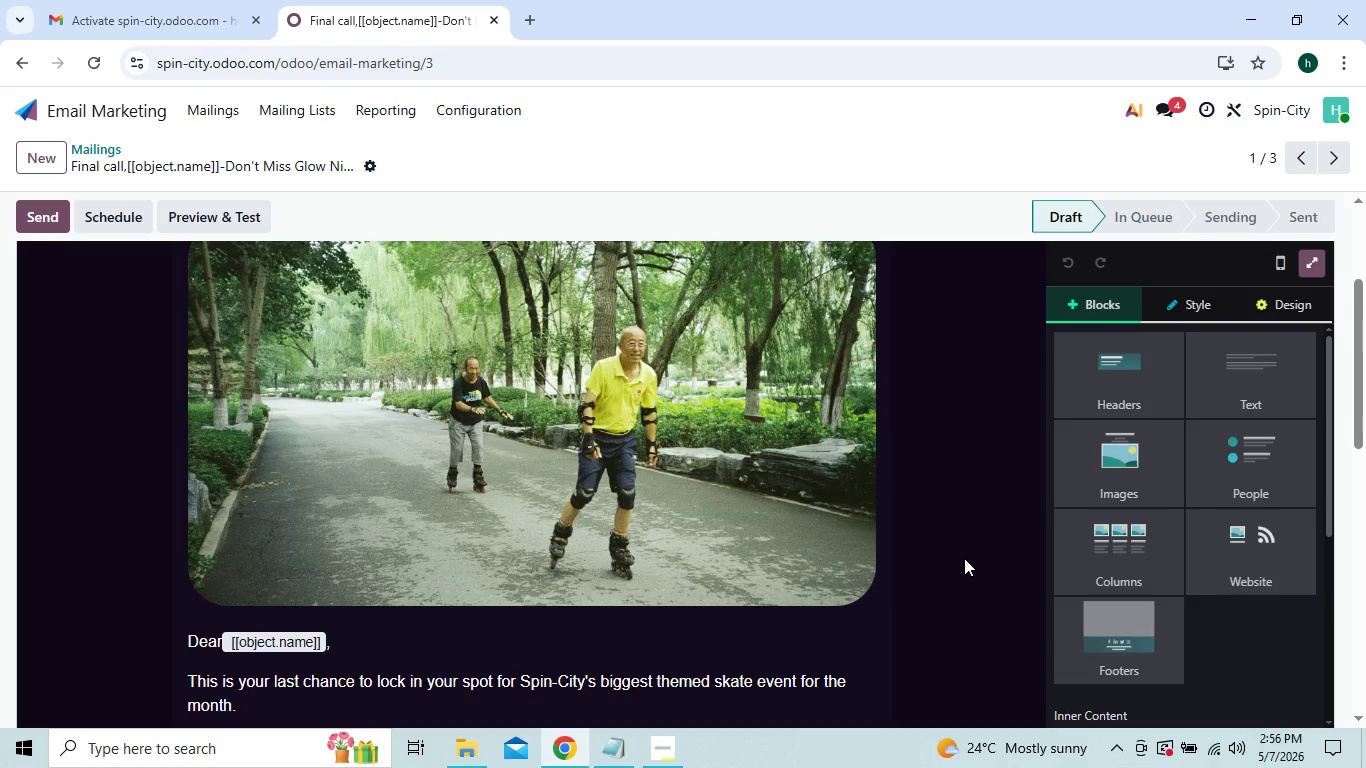 
left_click([309, 123])
 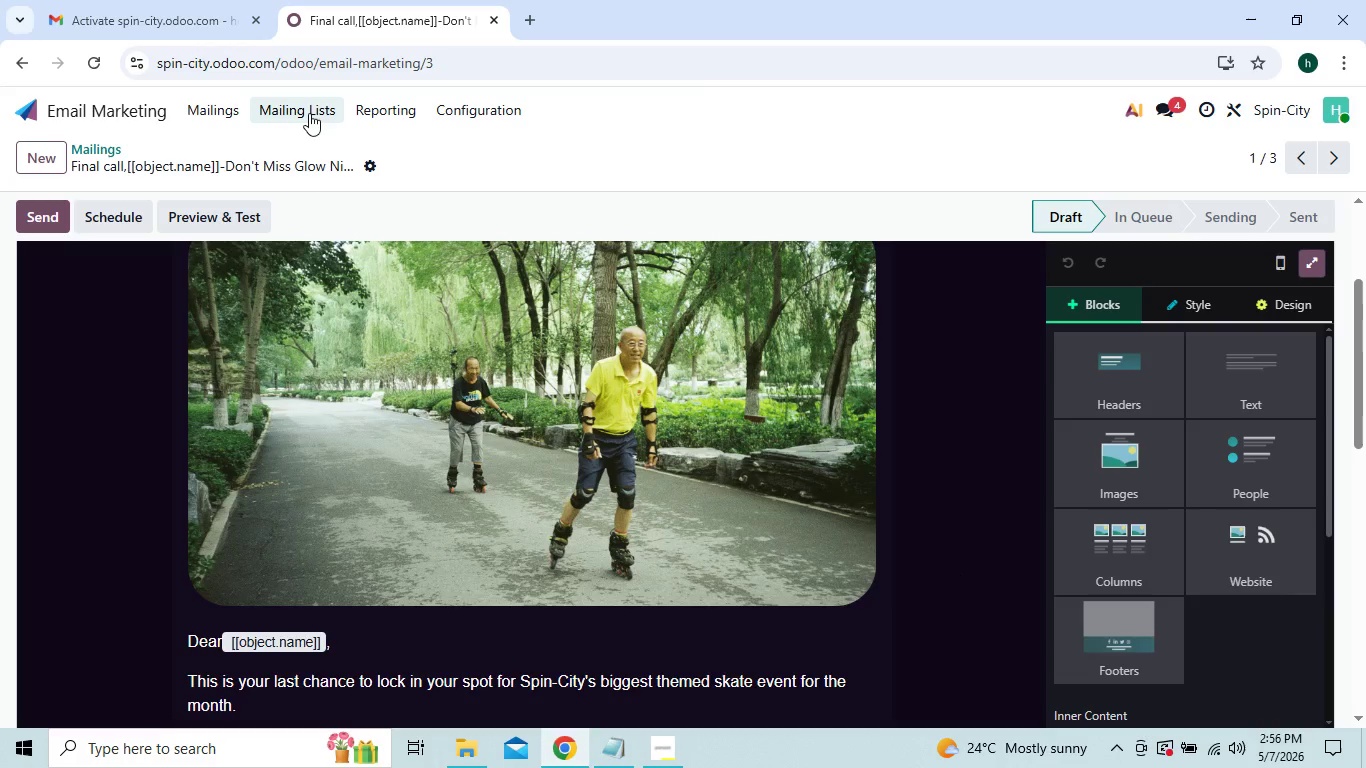 
left_click([309, 113])
 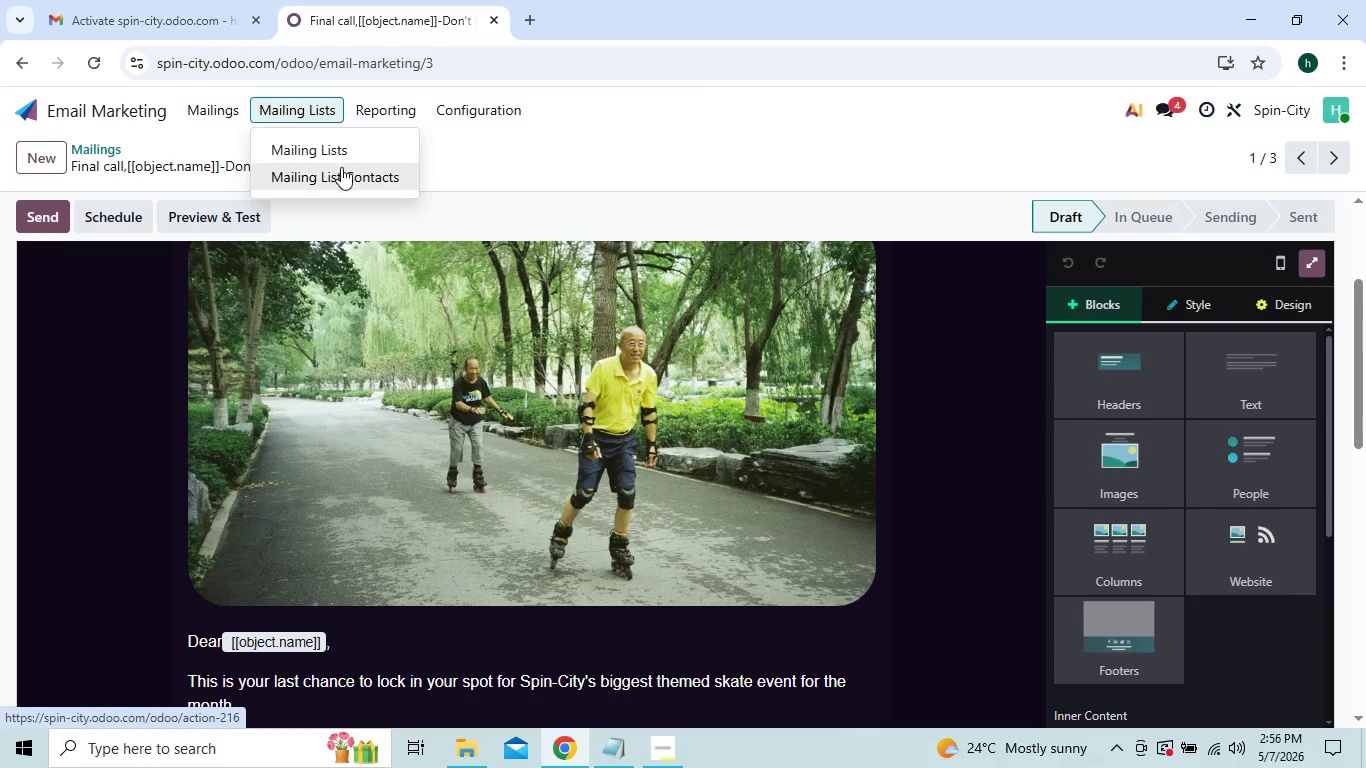 
left_click([342, 167])
 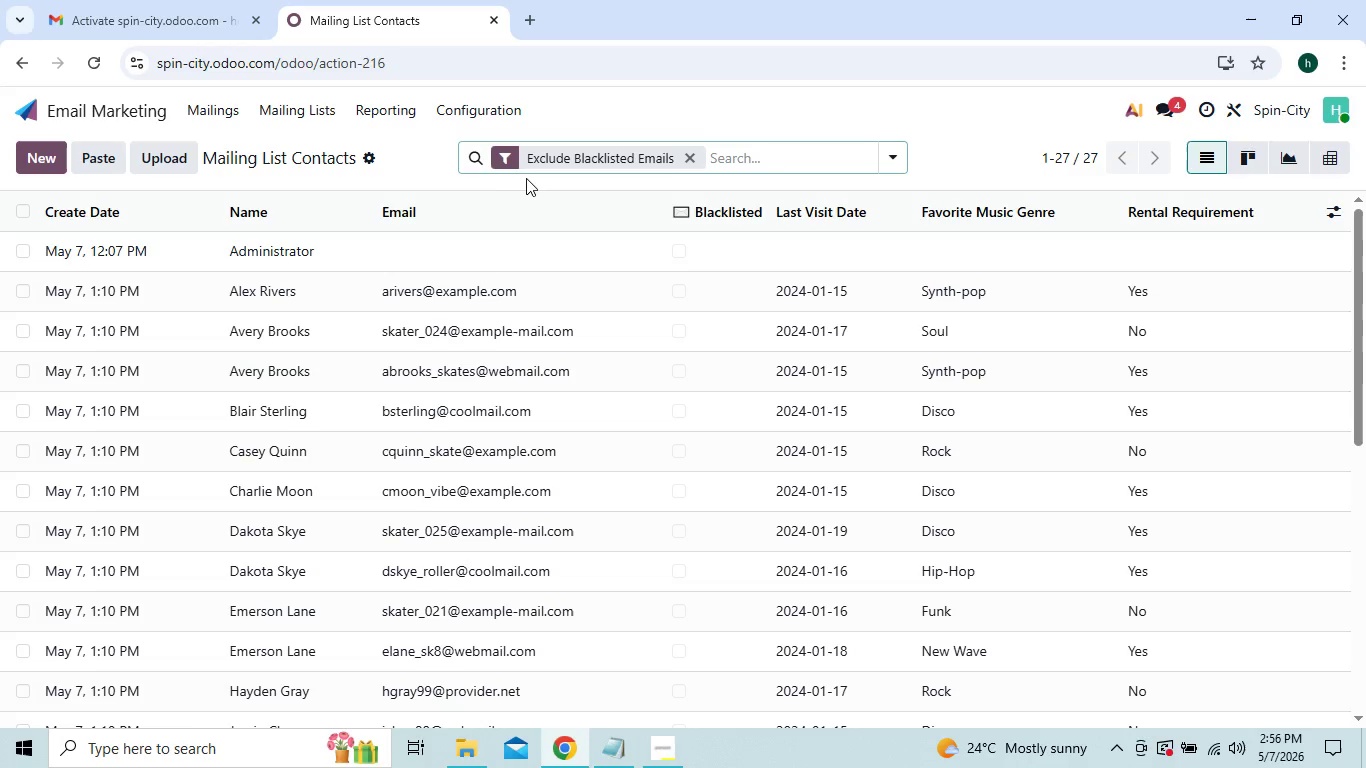 
wait(15.55)
 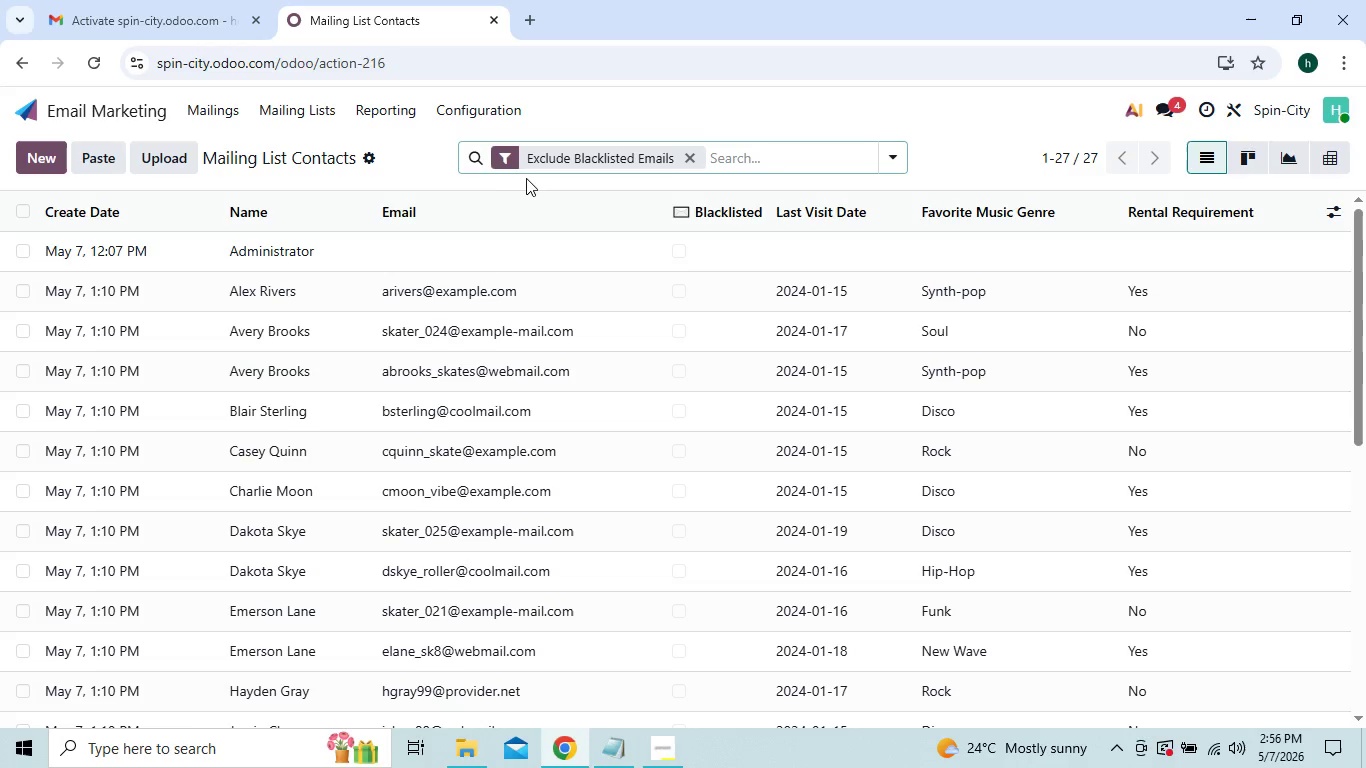 
left_click([895, 151])
 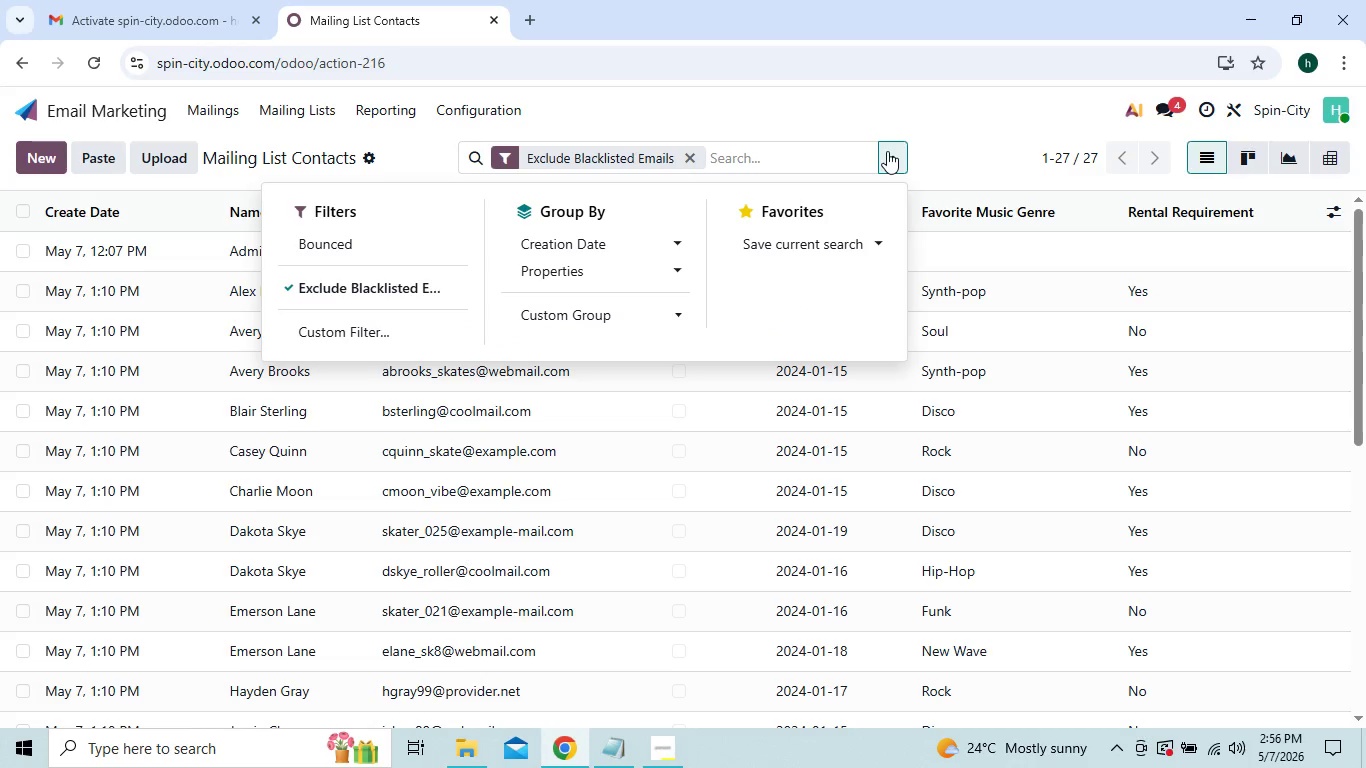 
left_click([814, 157])
 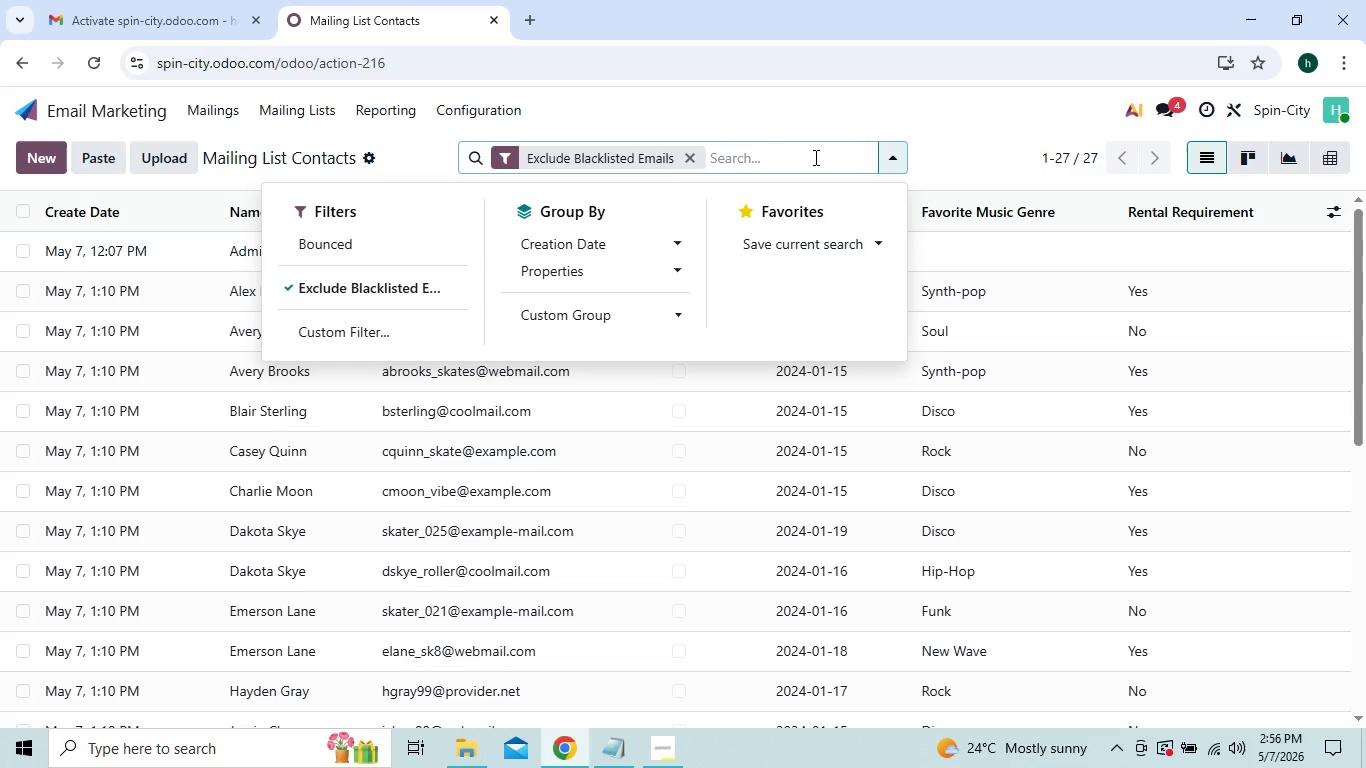 
type(fi)
 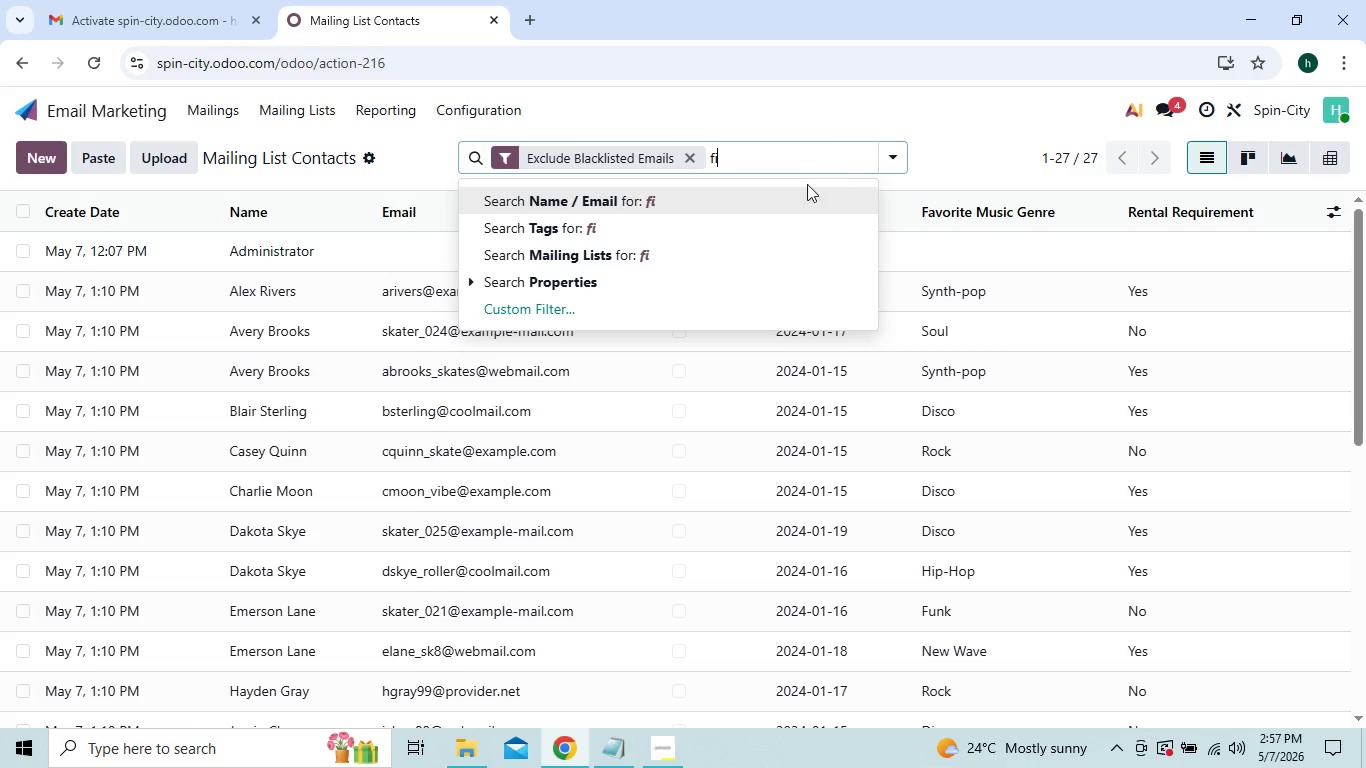 
left_click([900, 163])
 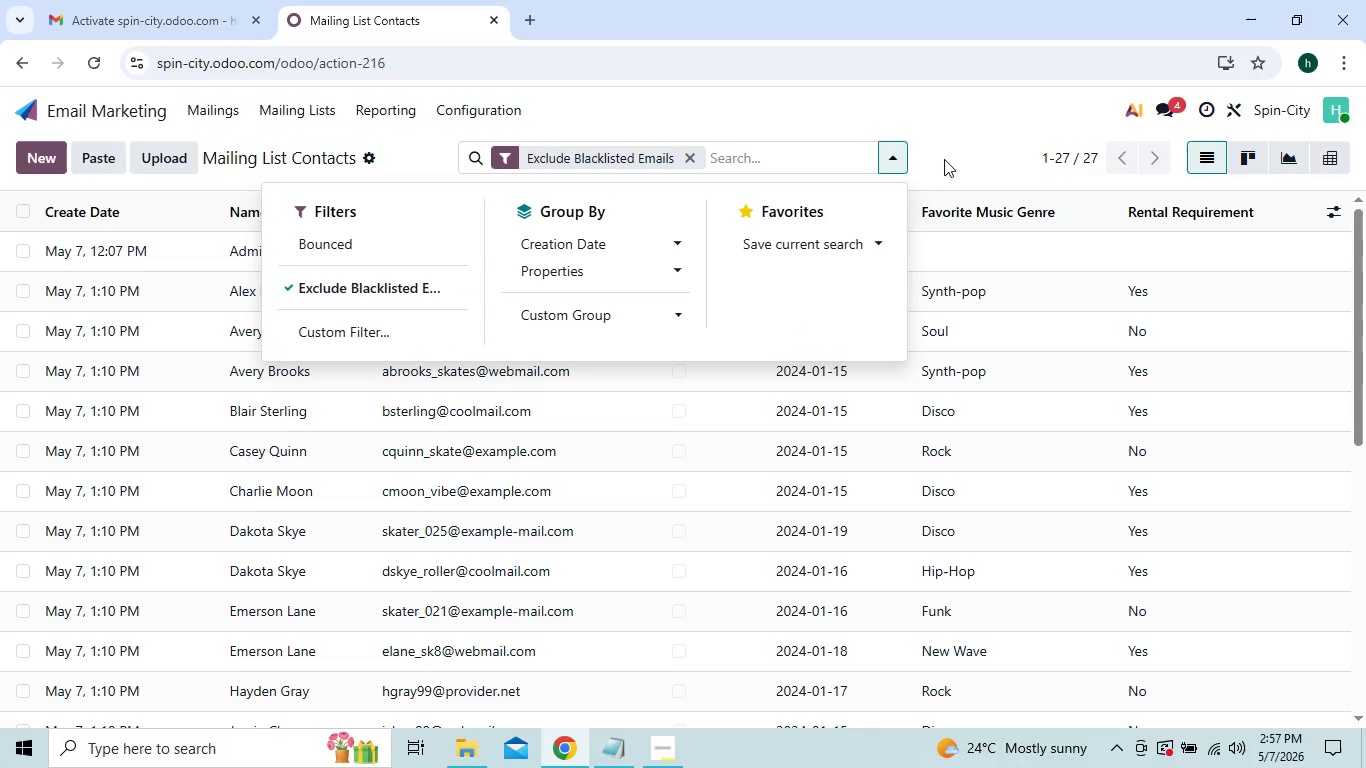 
left_click([946, 159])
 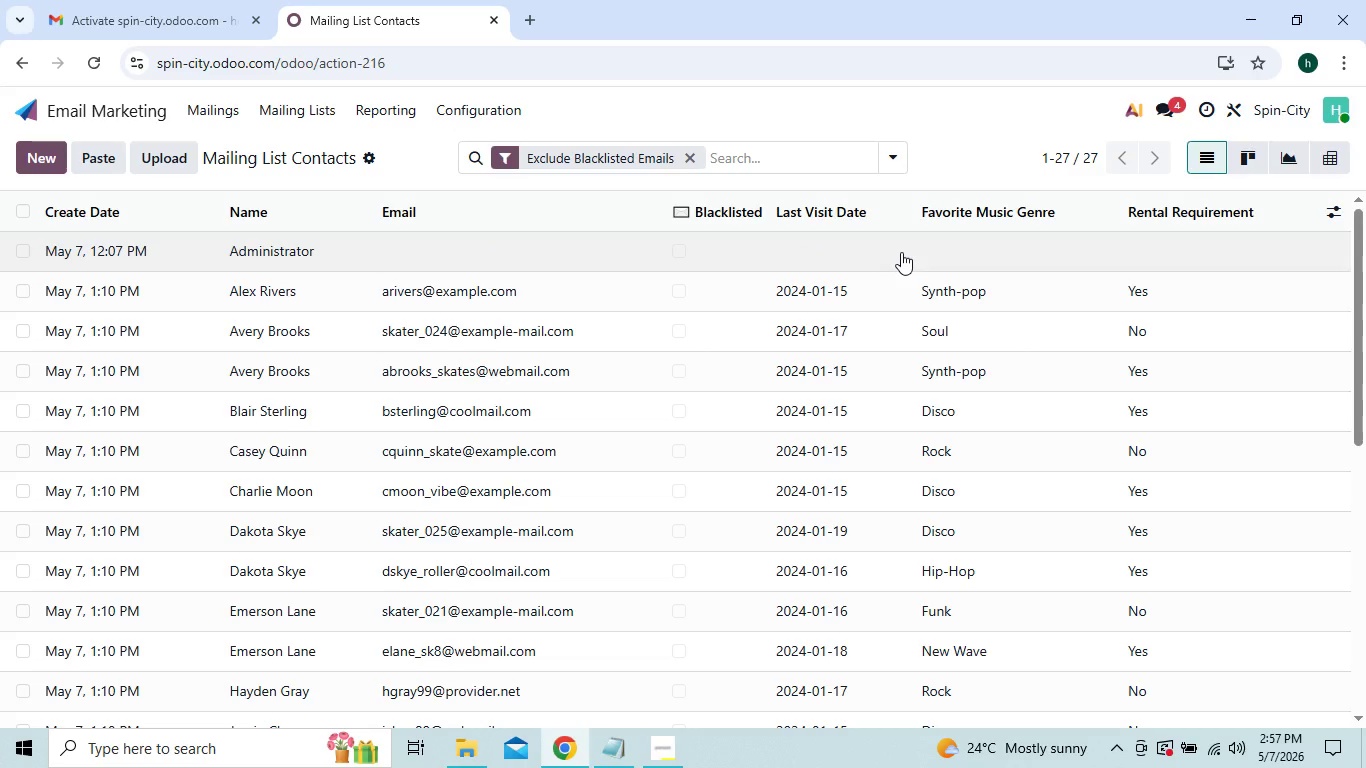 
wait(21.45)
 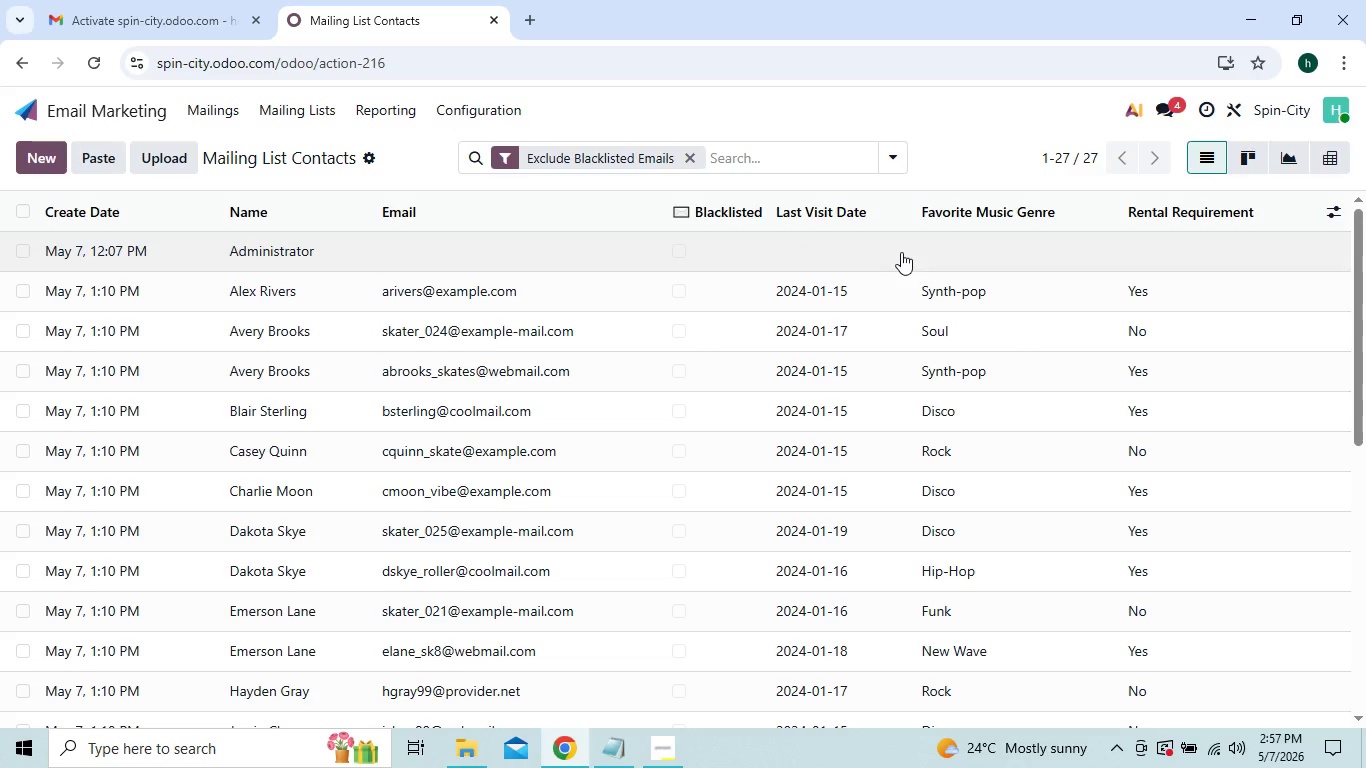 
mouse_move([884, 346])
 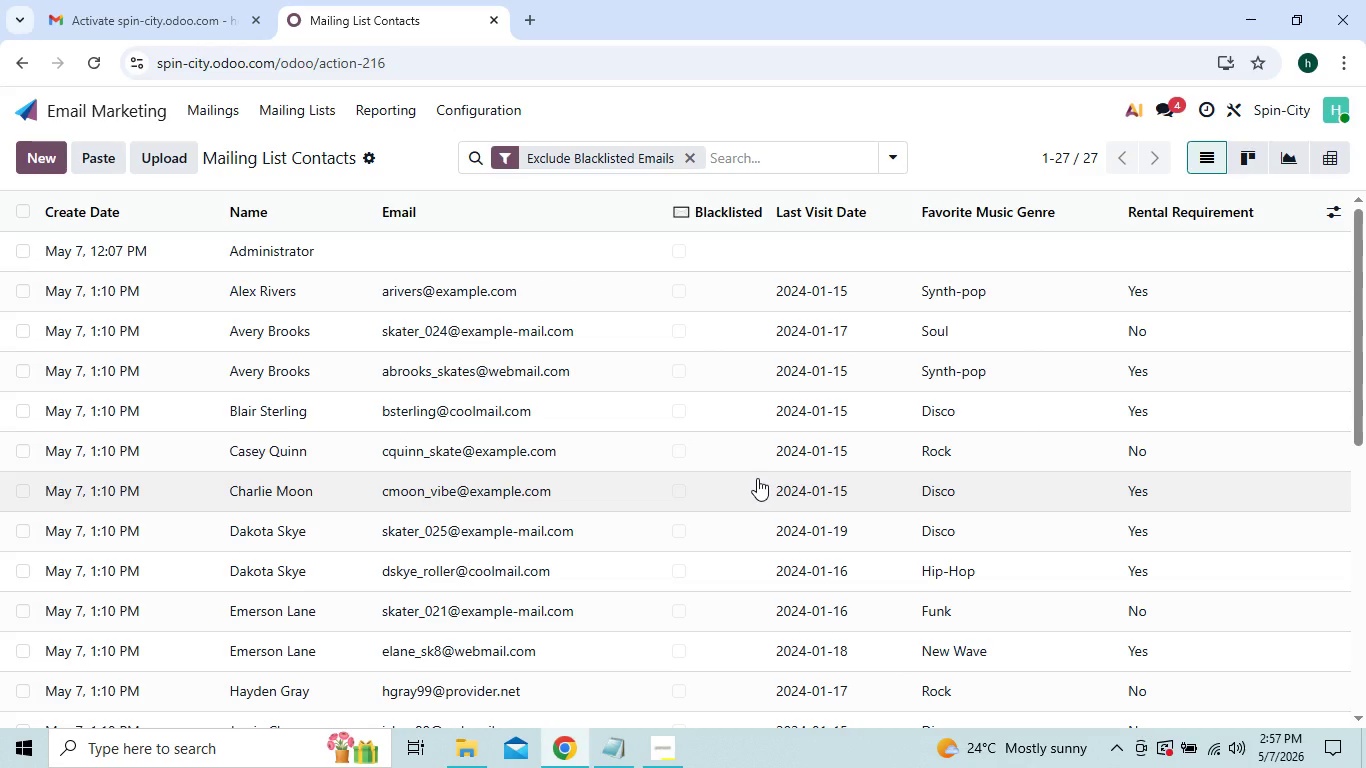 
wait(13.91)
 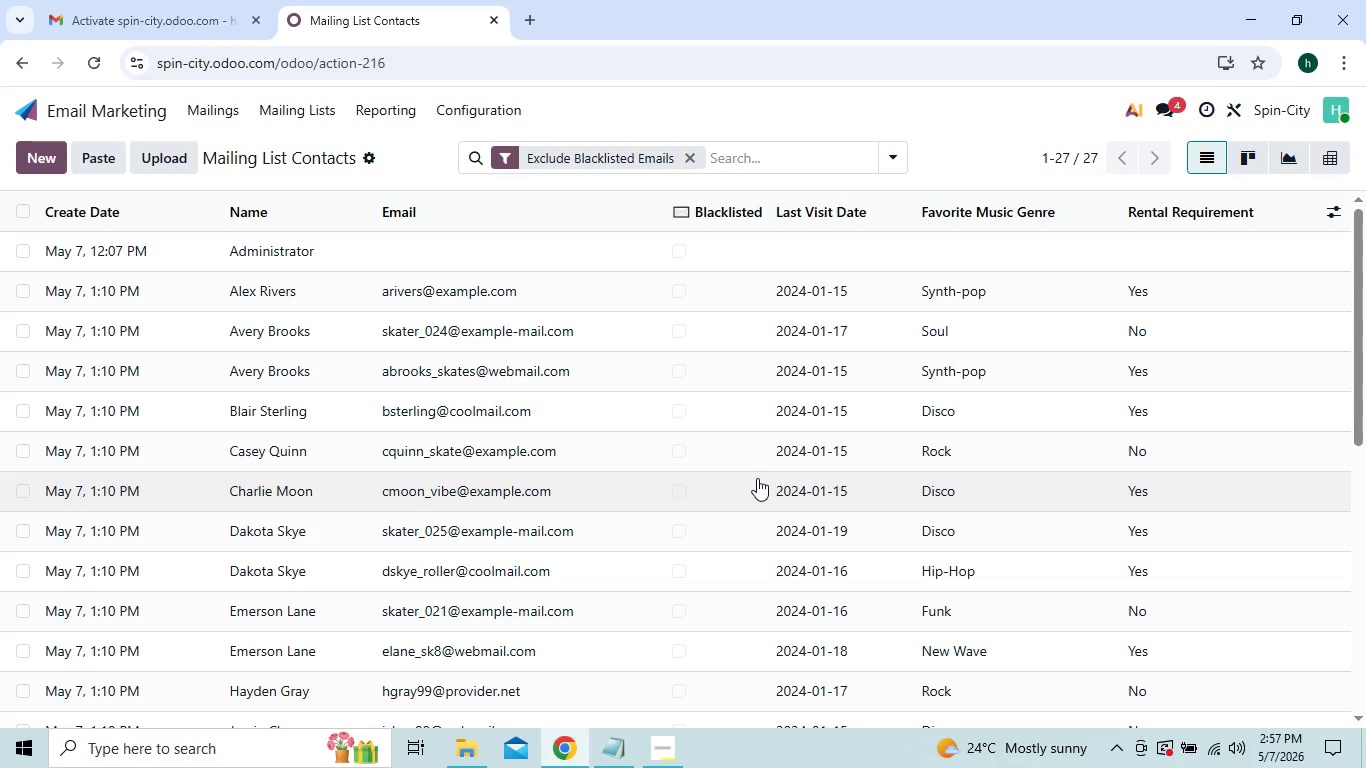 
left_click([834, 151])
 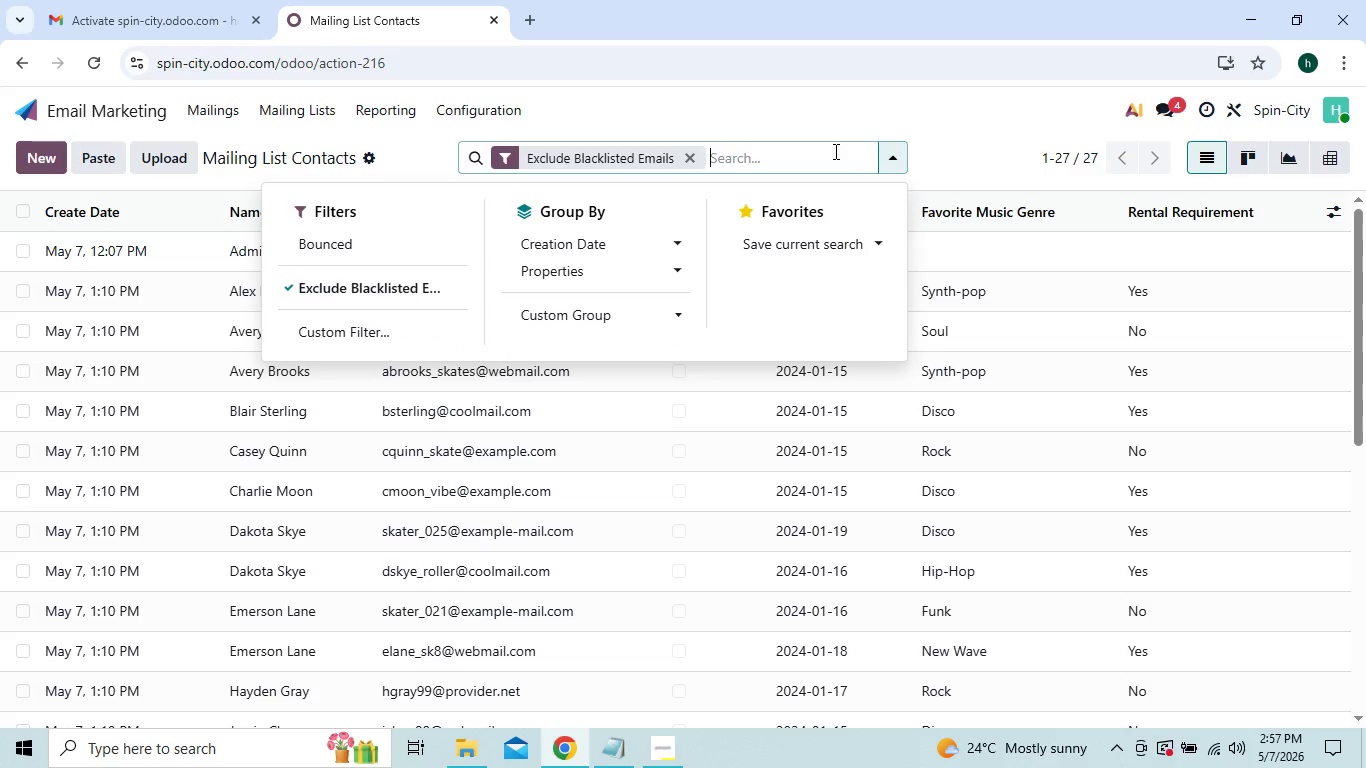 
type(renters)
 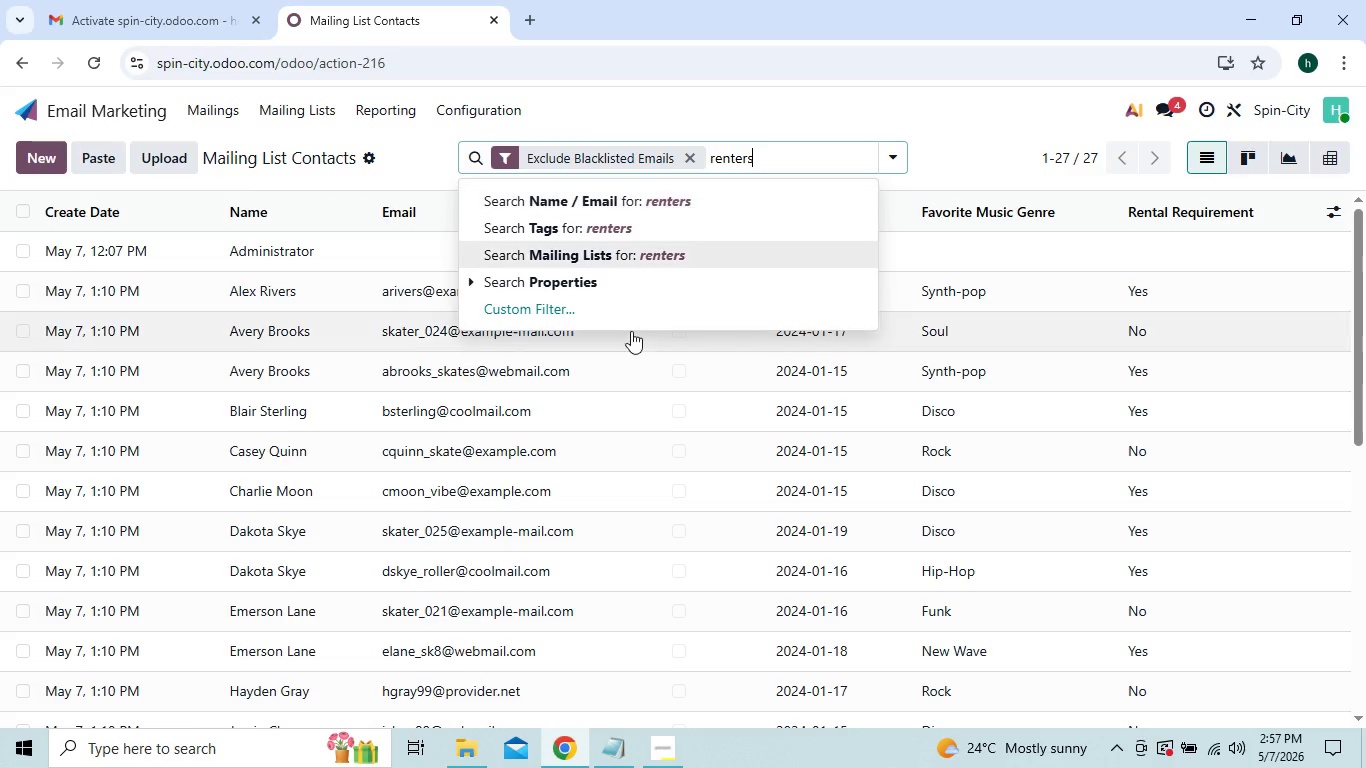 
left_click([574, 284])
 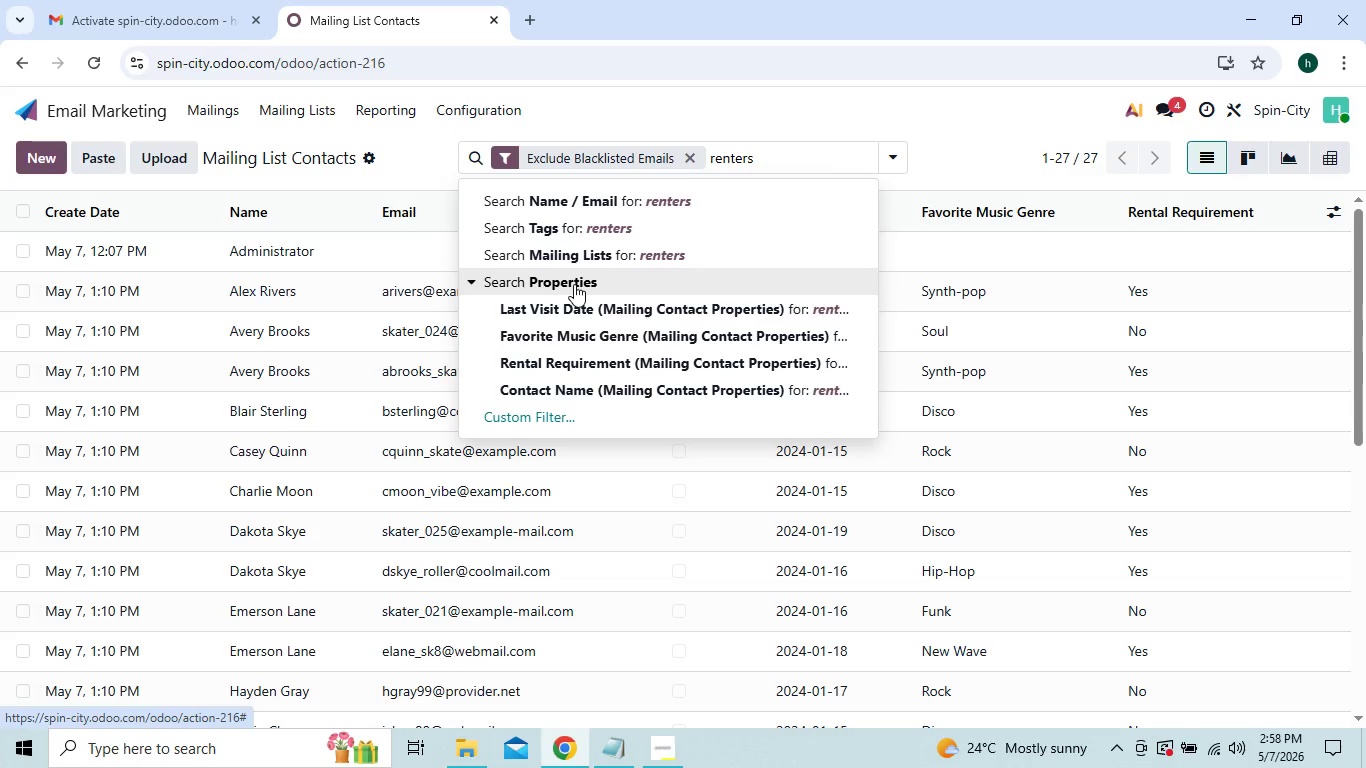 
wait(11.44)
 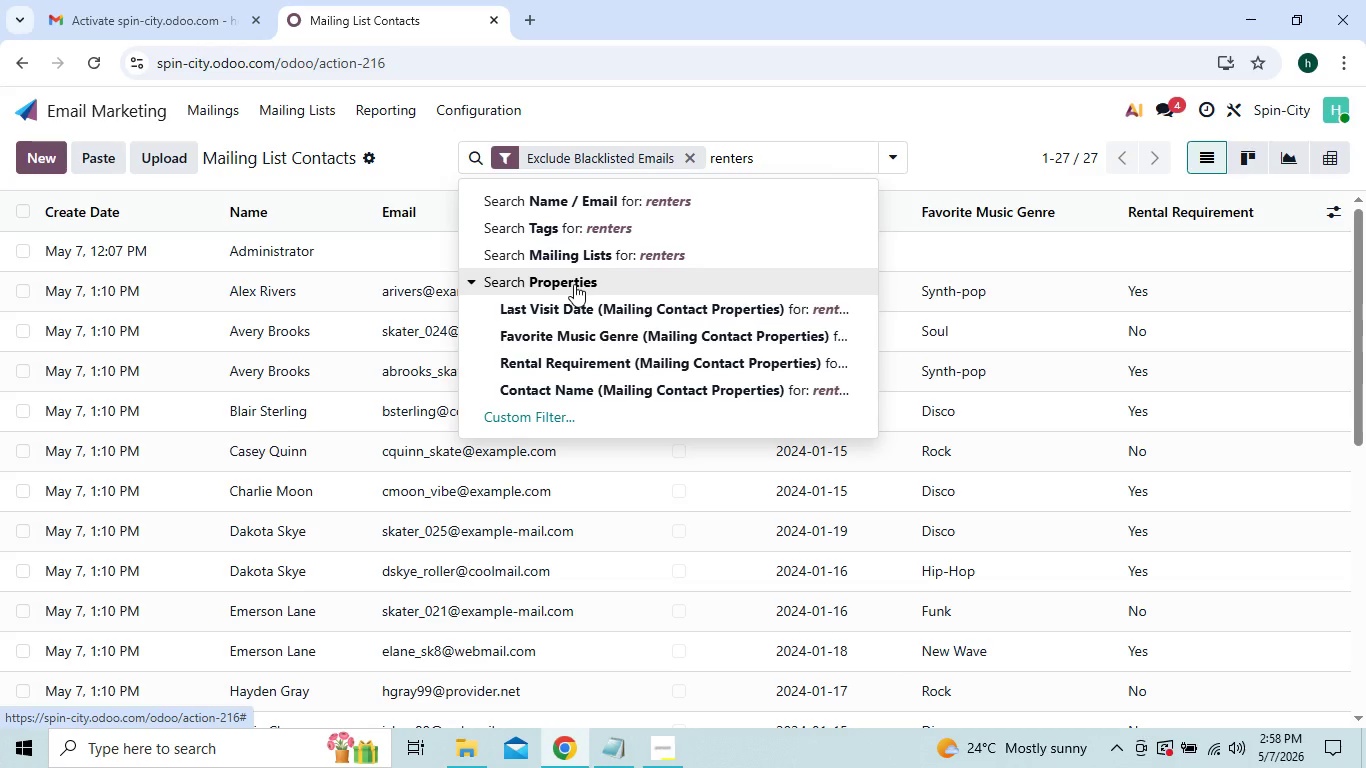 
mouse_move([1102, 401])
 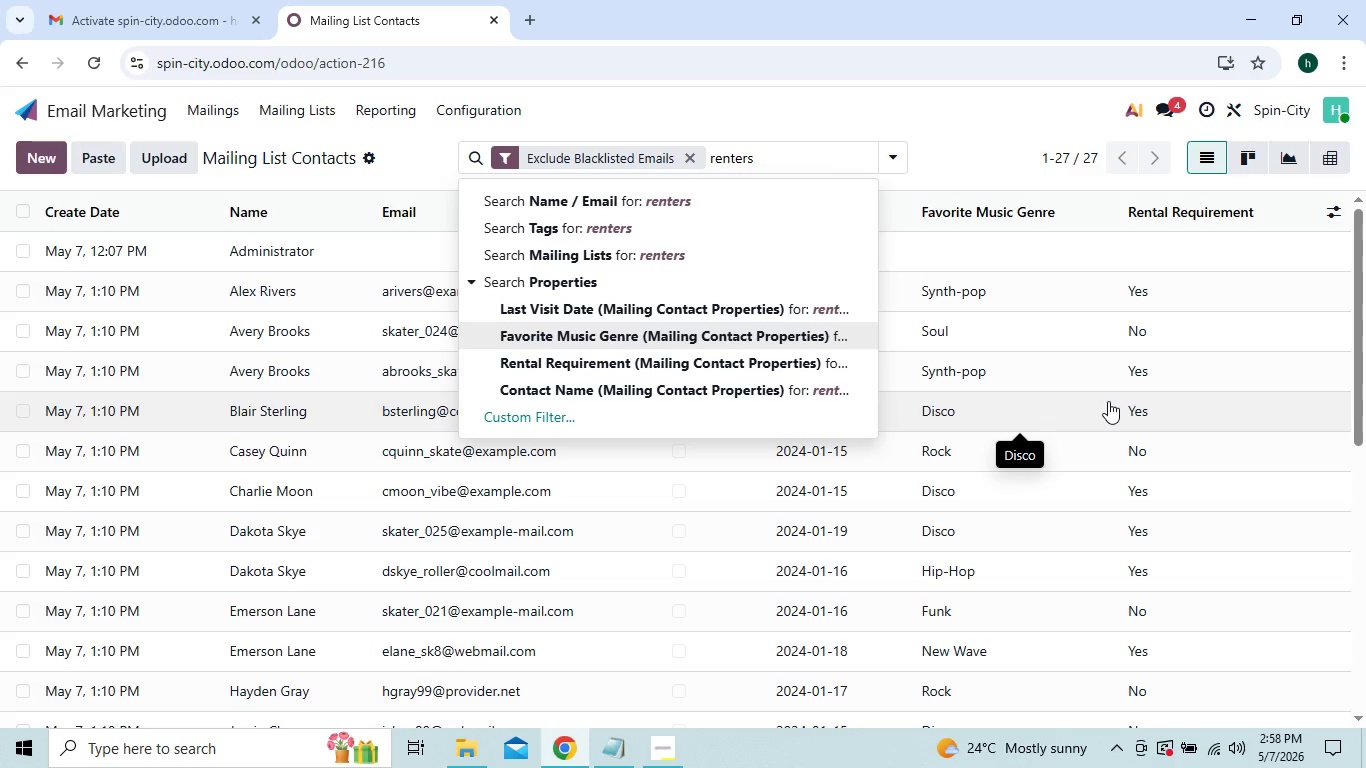 
left_click([1108, 401])
 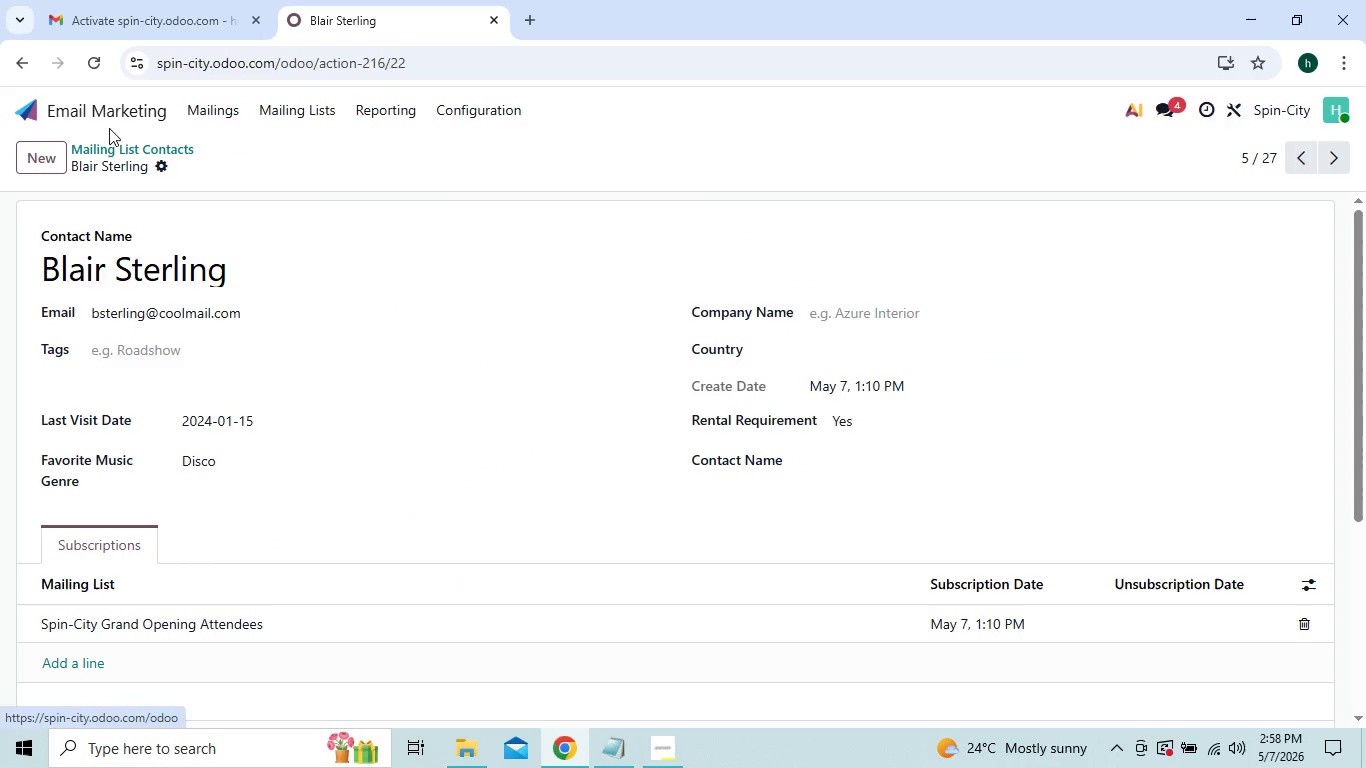 
left_click([26, 69])
 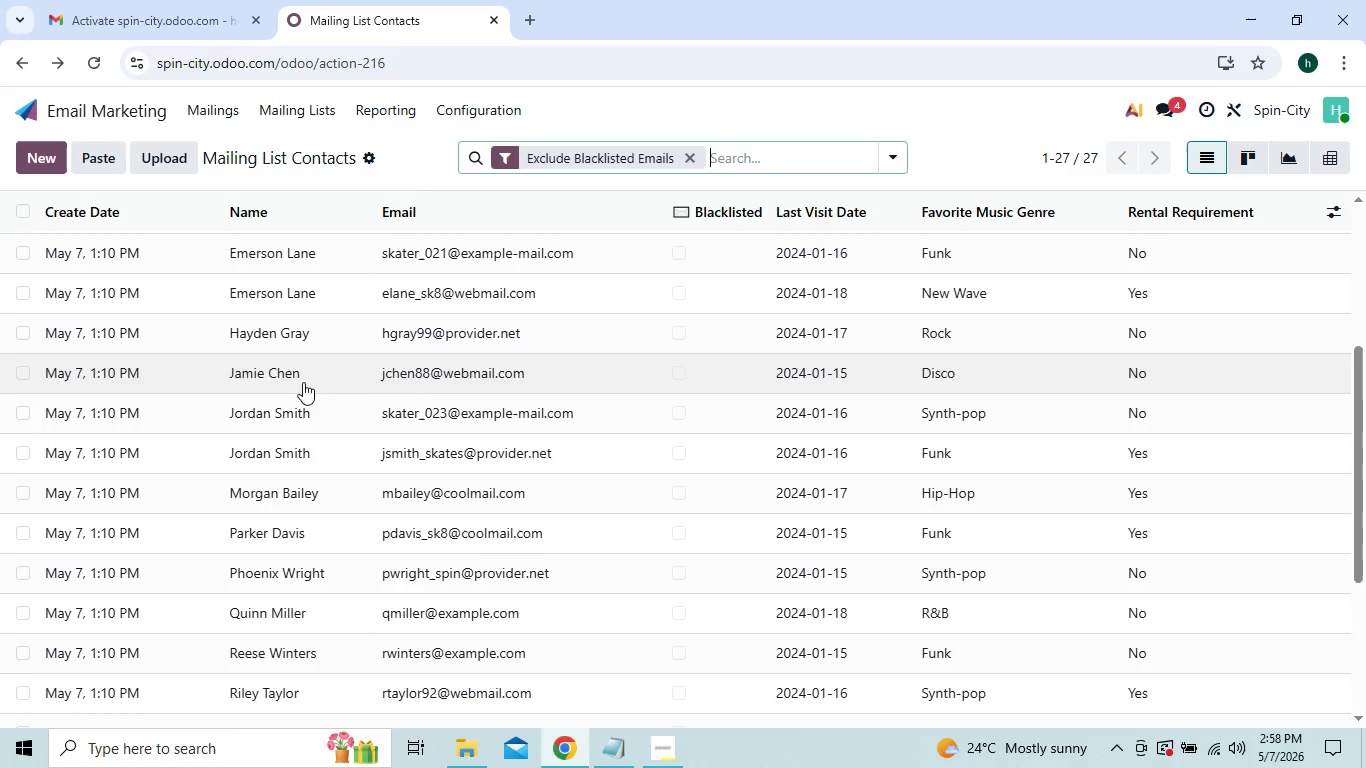 
wait(6.22)
 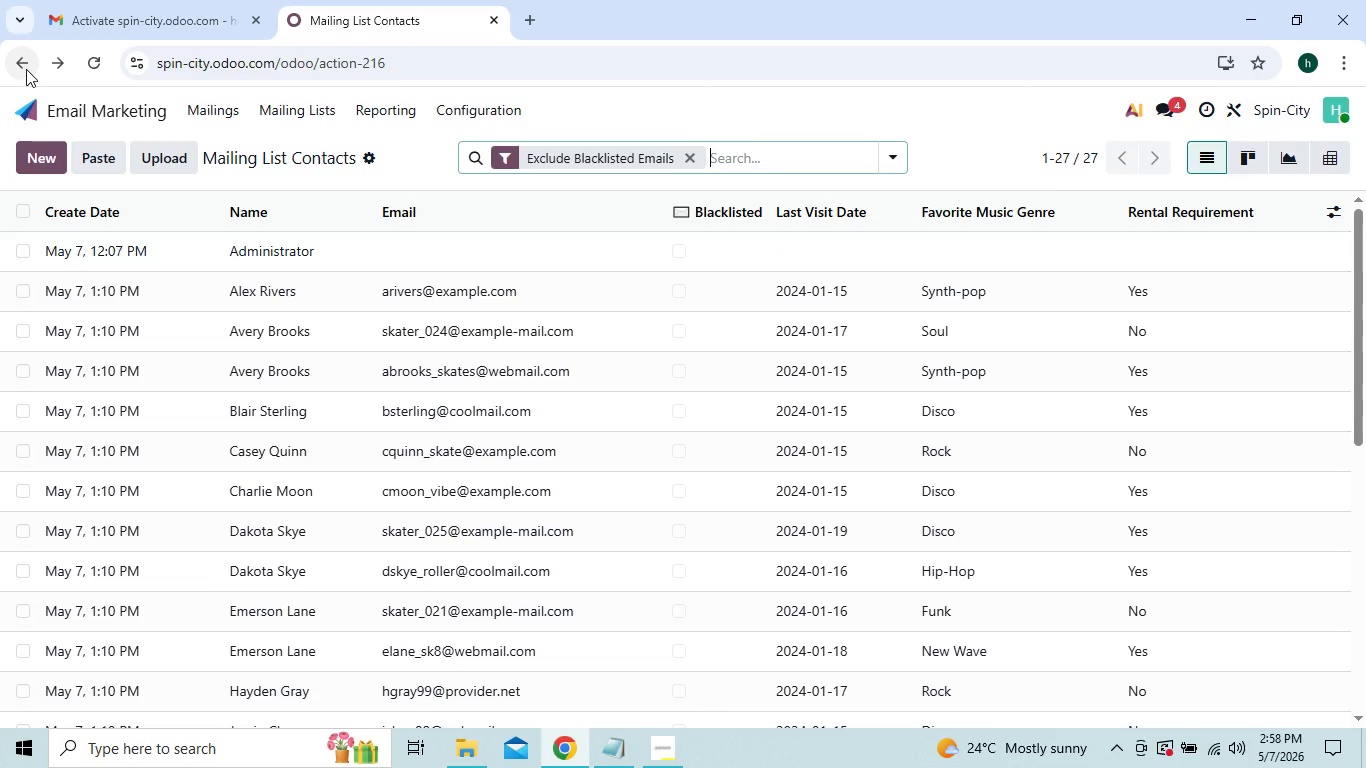 
key(Meta+PrintScreen)
 